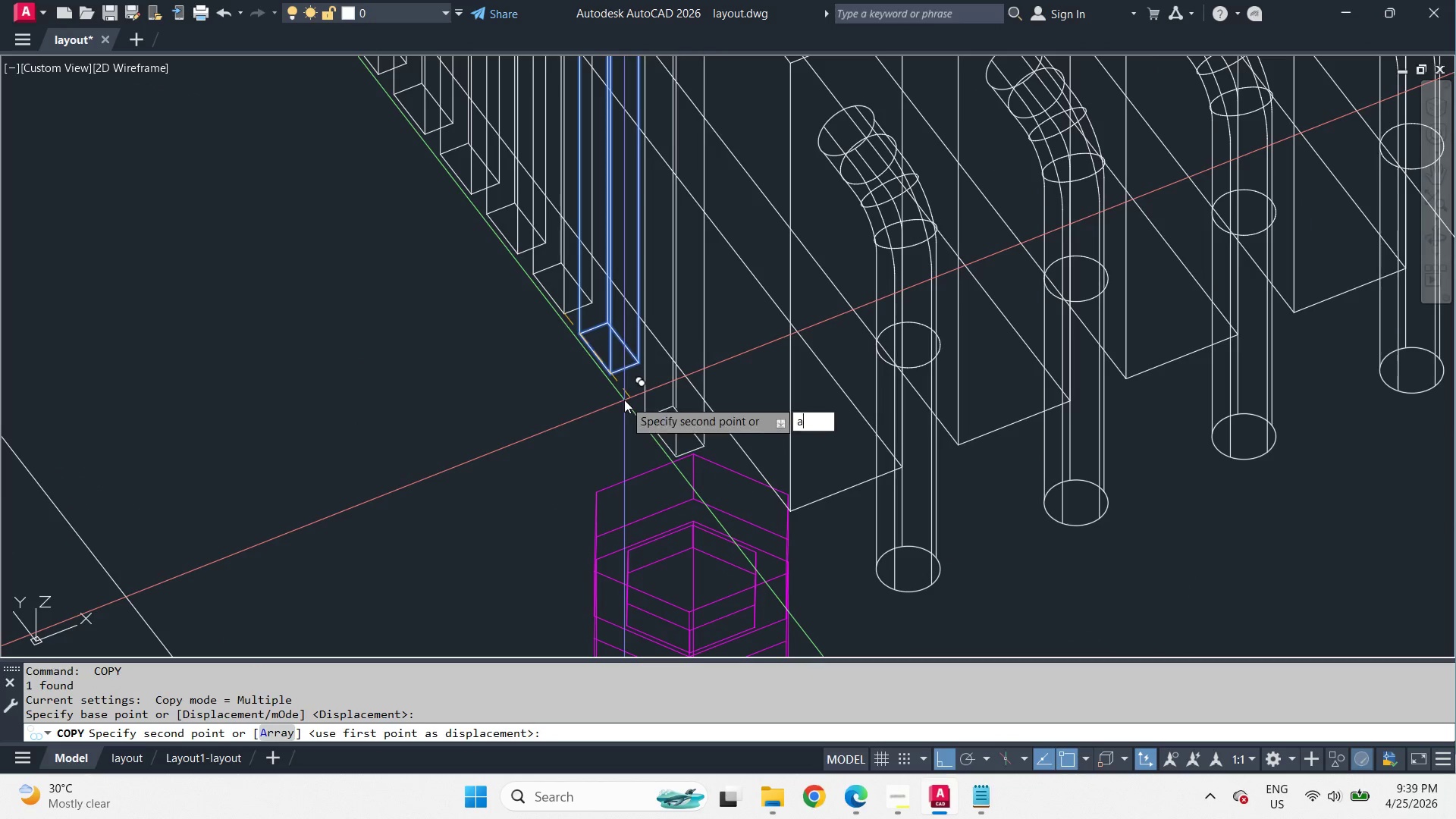 
key(Space)
 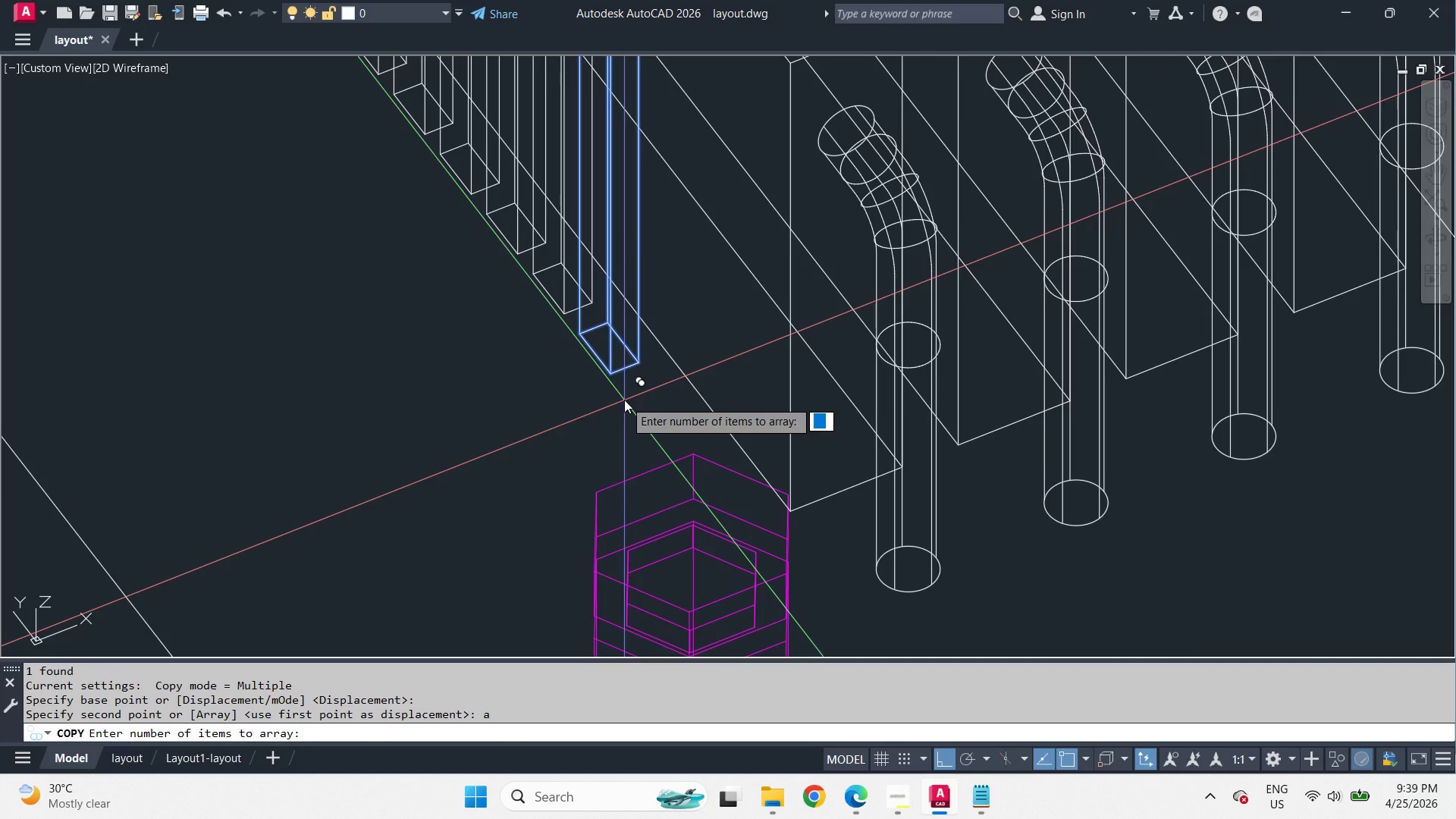 
key(5)
 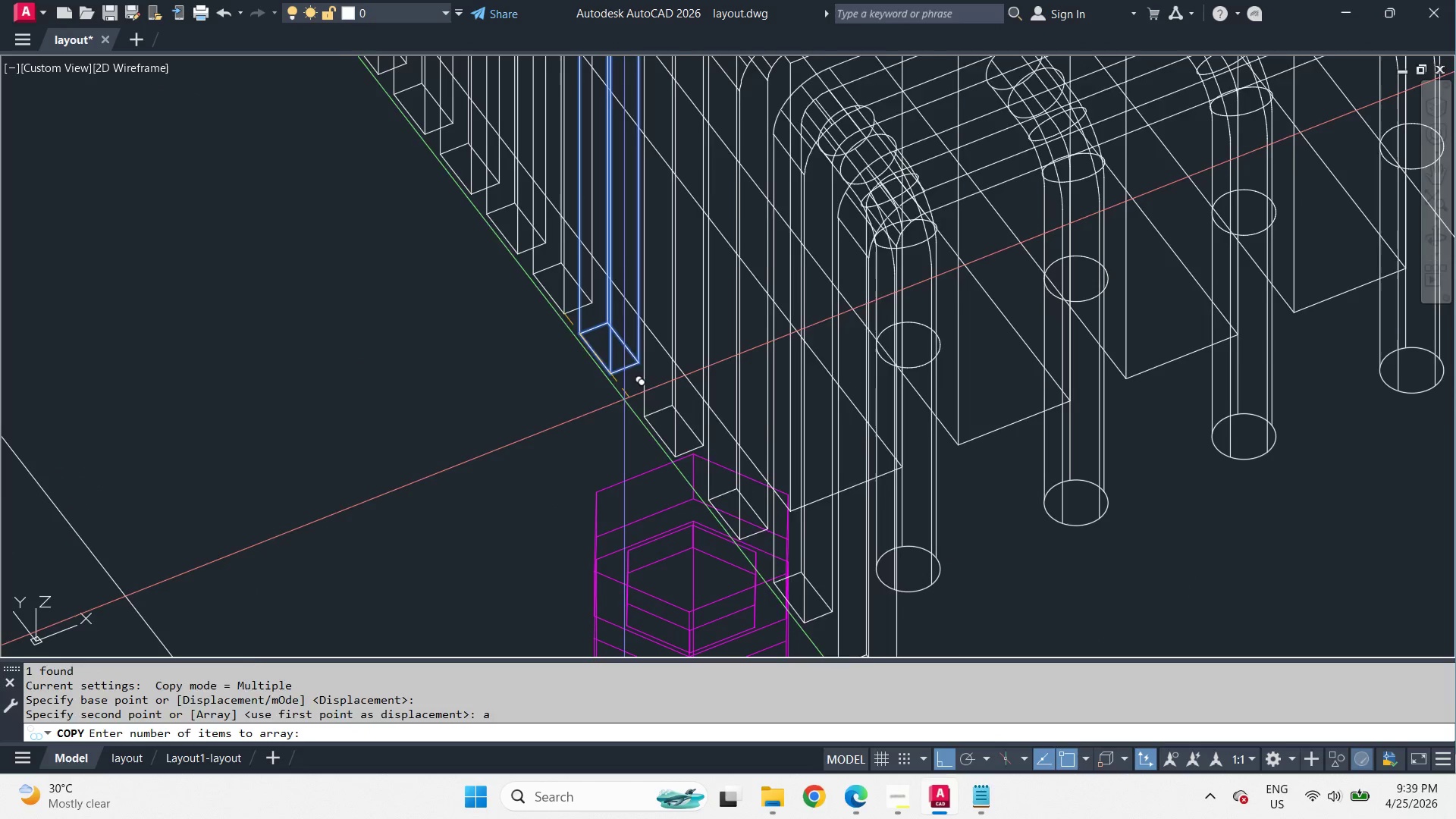 
key(Space)
 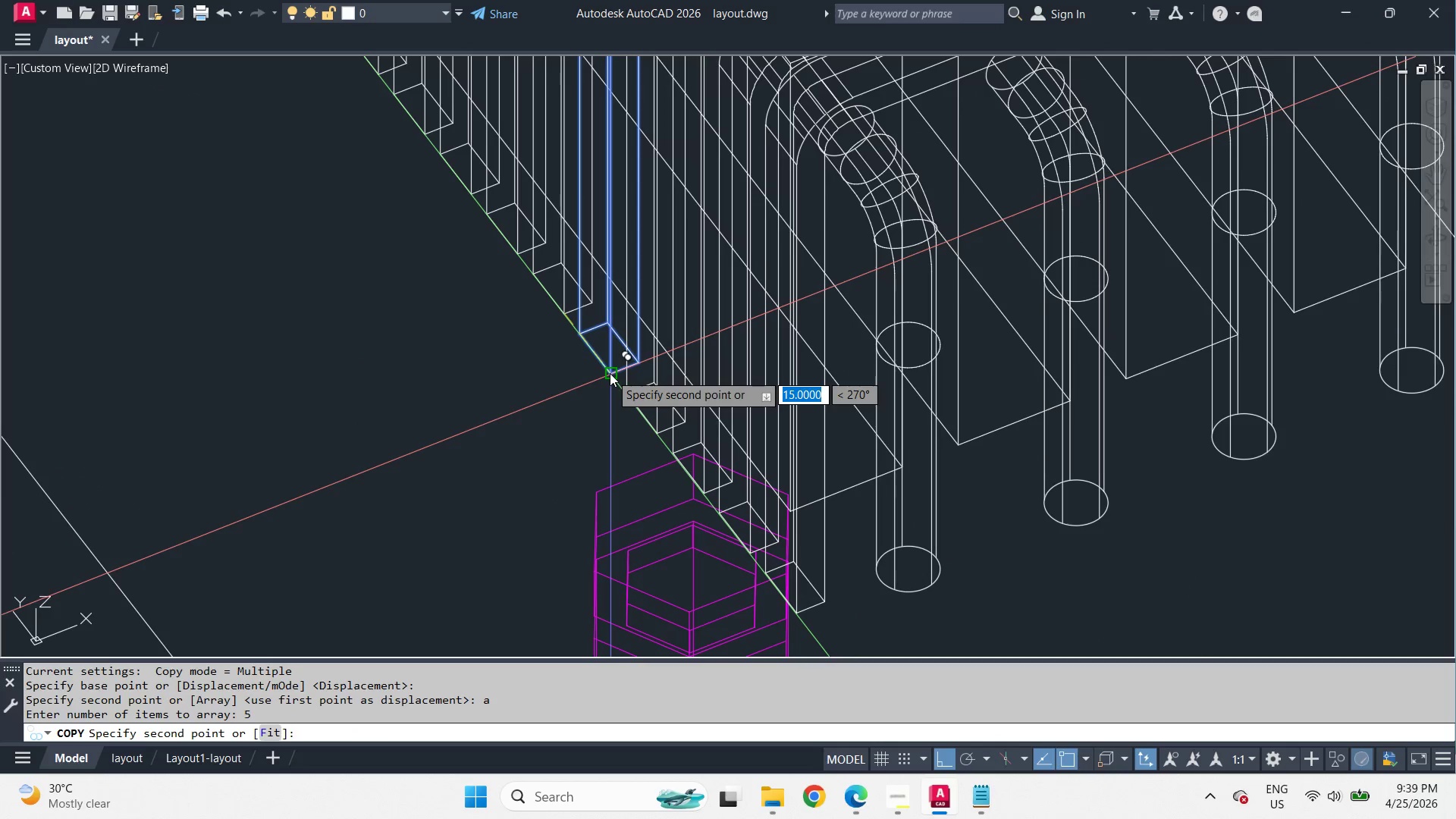 
scroll: coordinate [623, 400], scroll_direction: down, amount: 1.0
 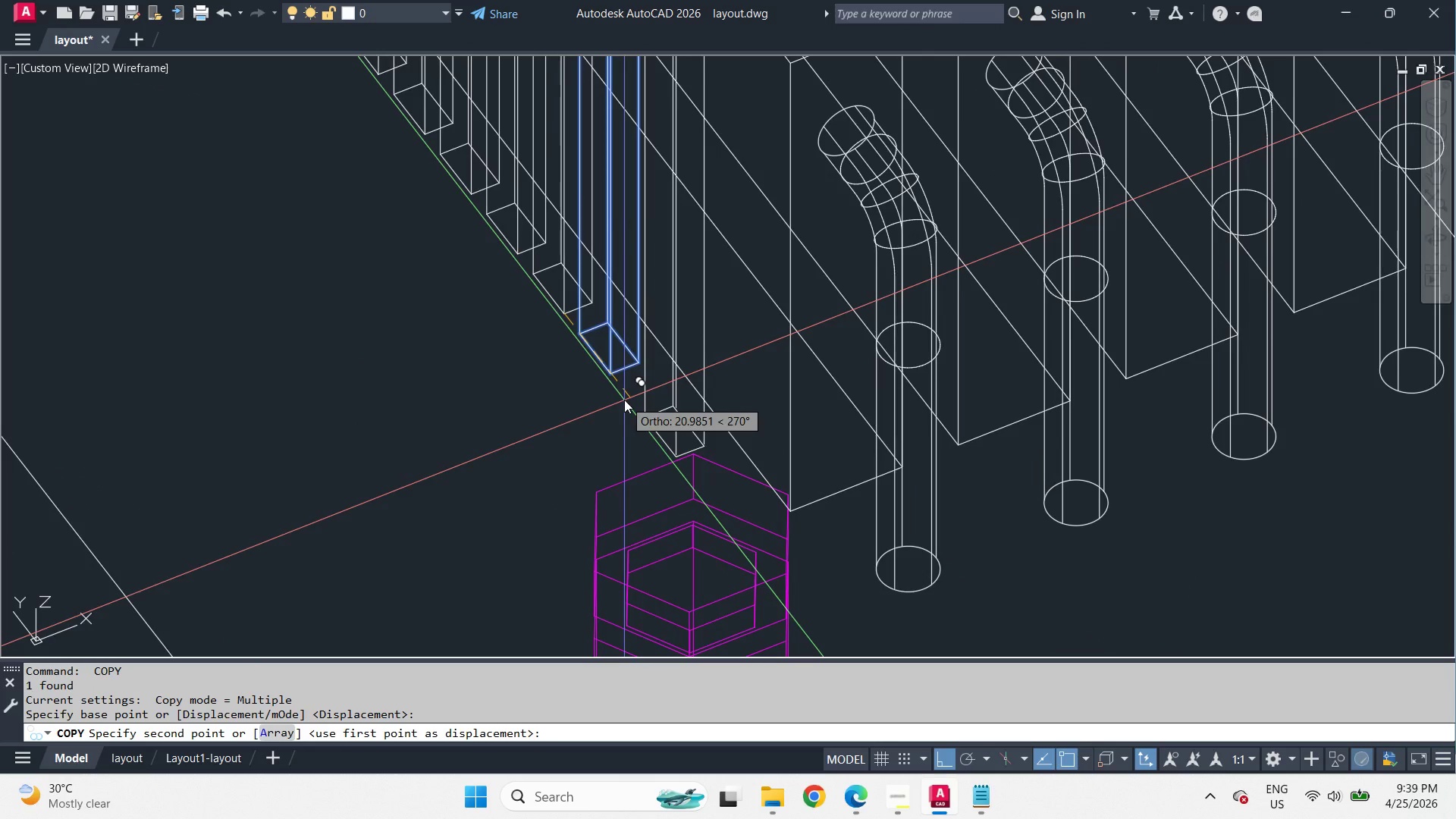 
left_click([610, 373])
 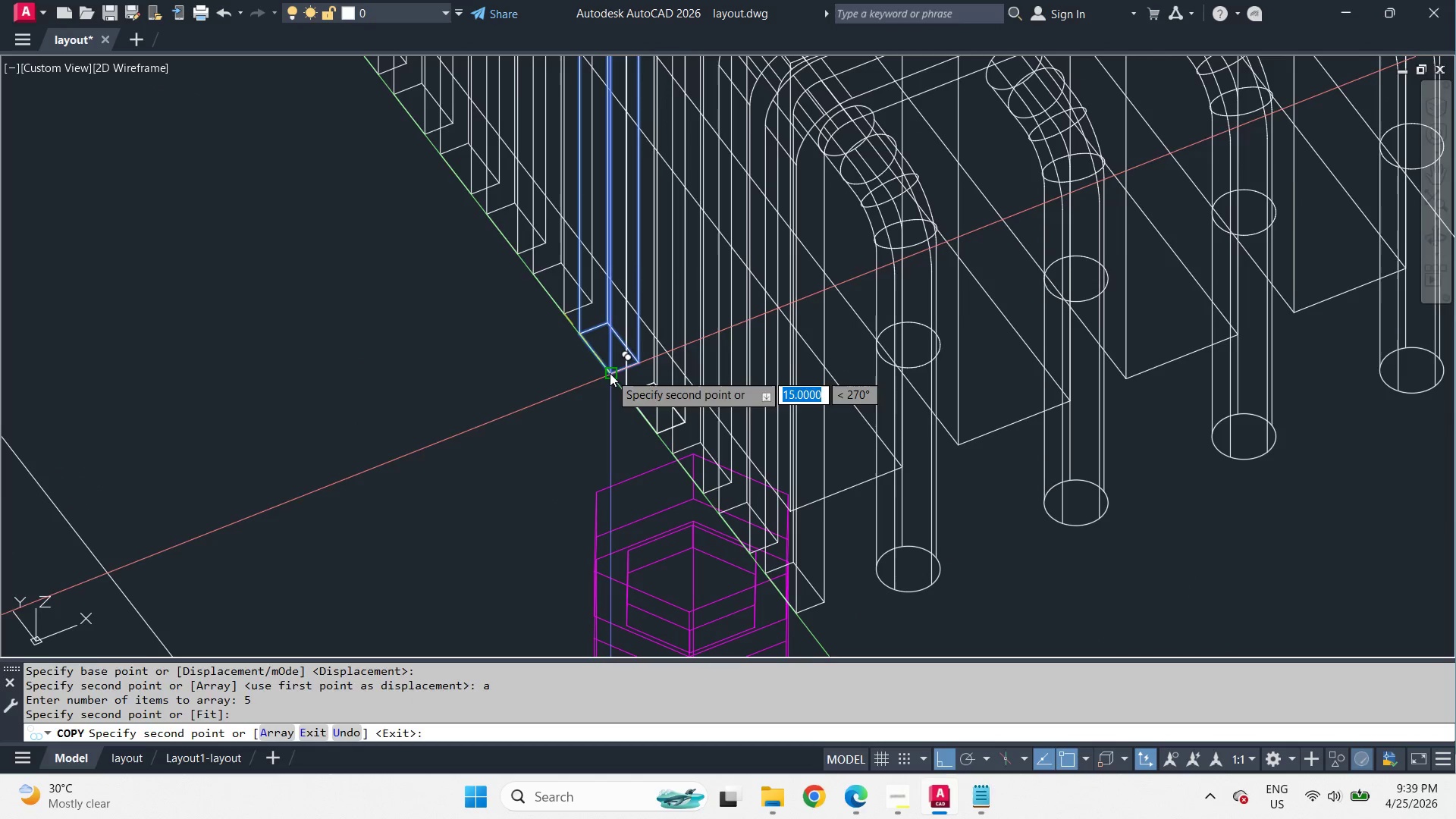 
key(Space)
 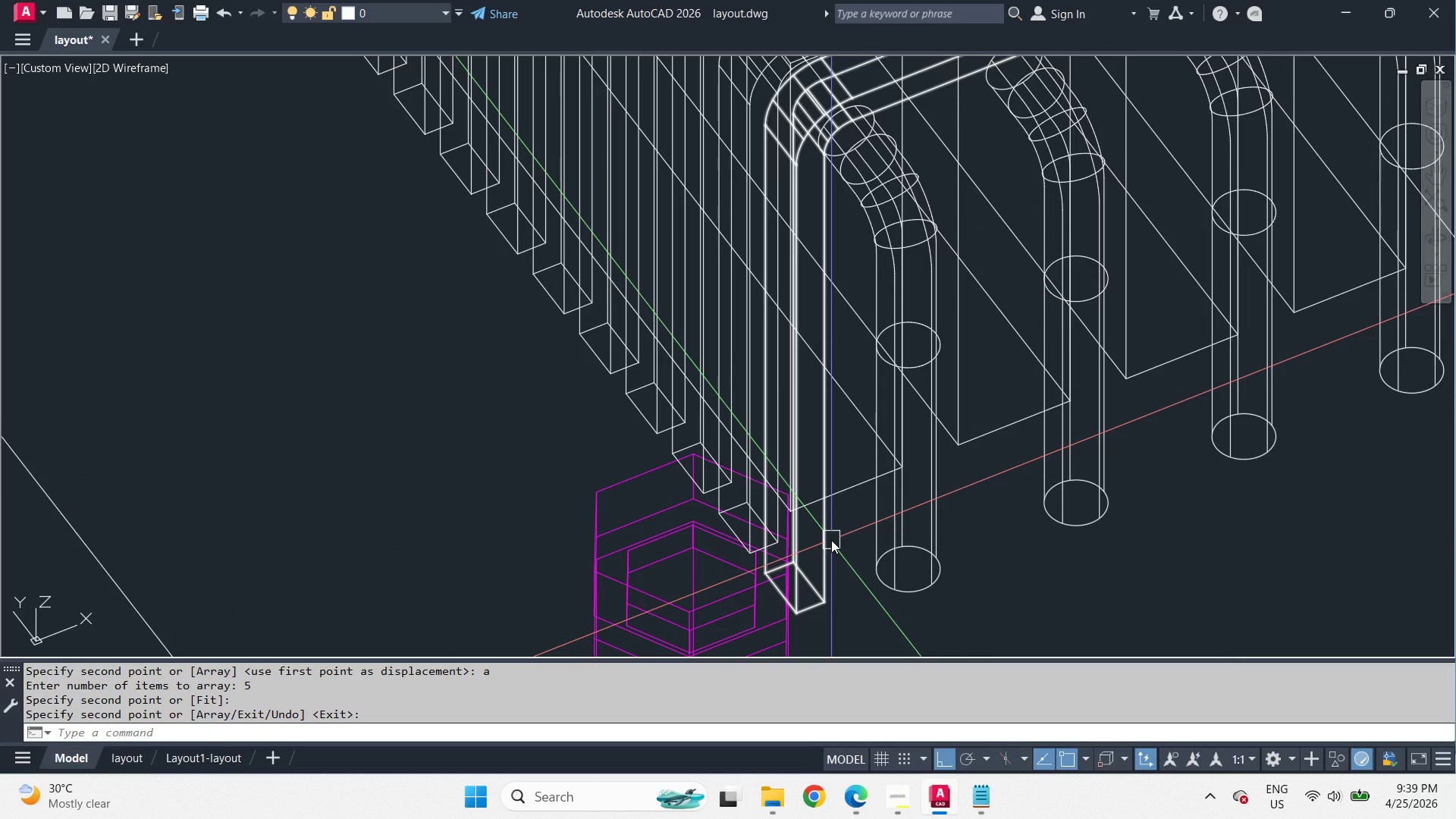 
left_click([831, 540])
 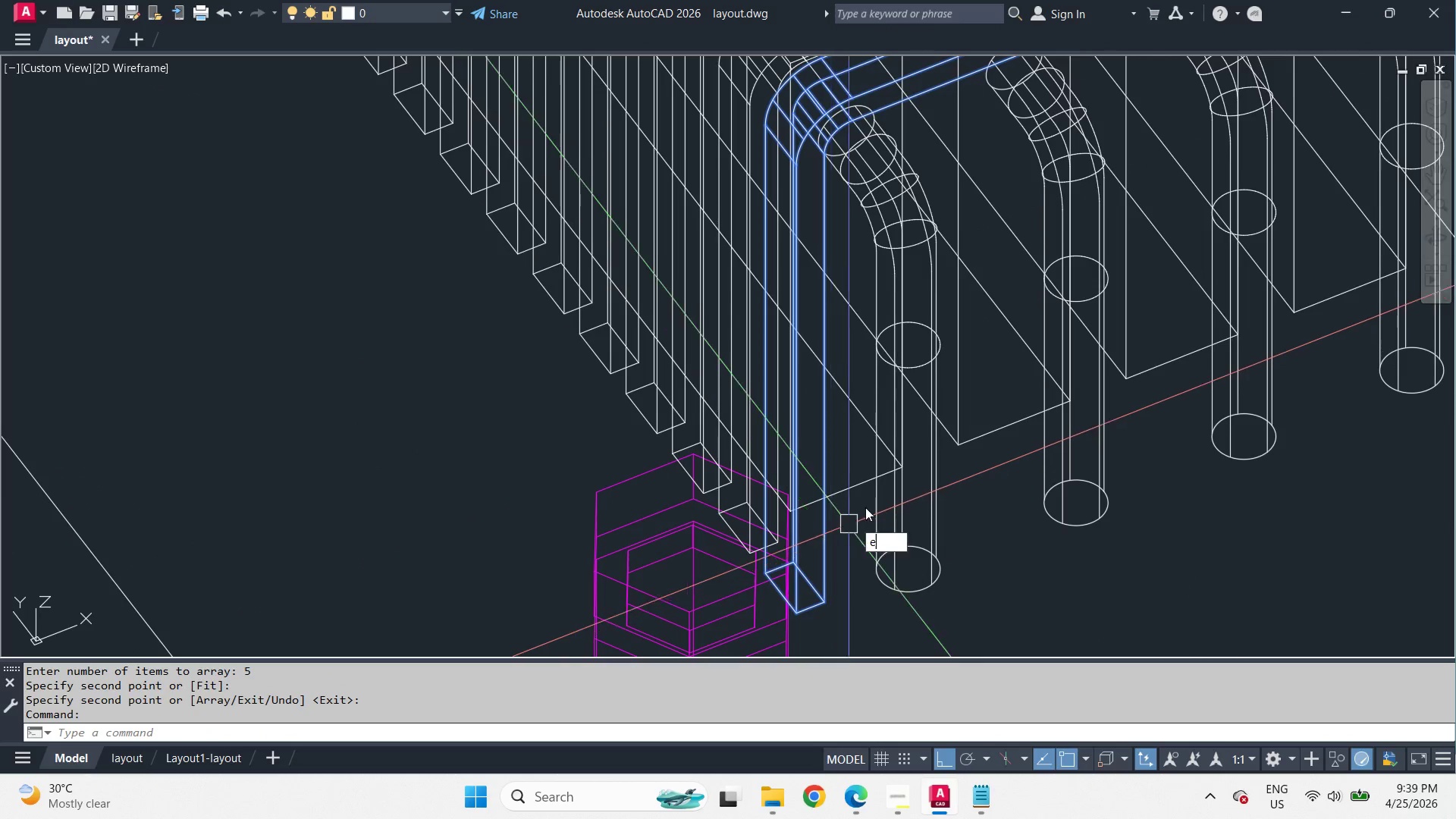 
key(E)
 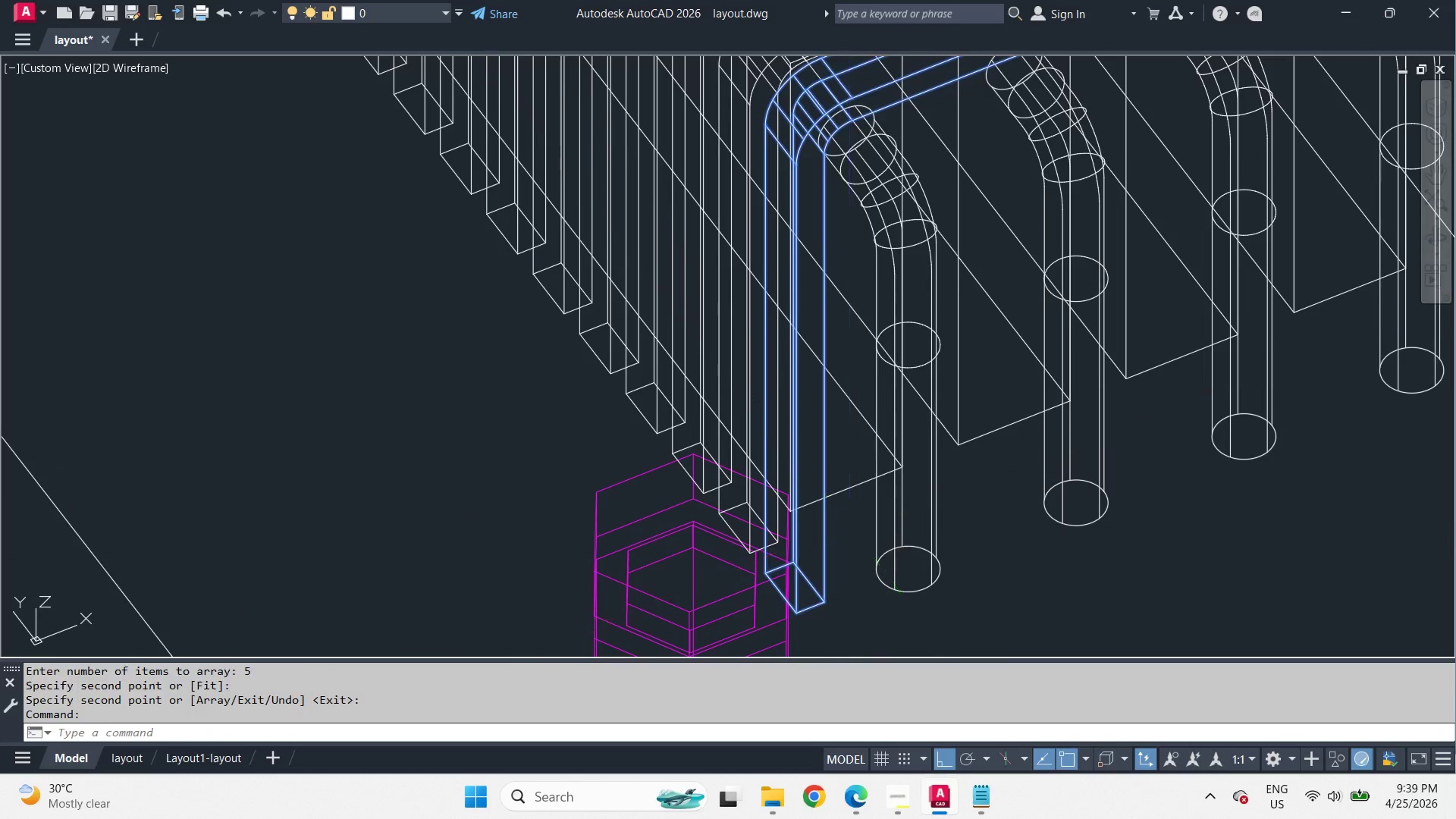 
key(Space)
 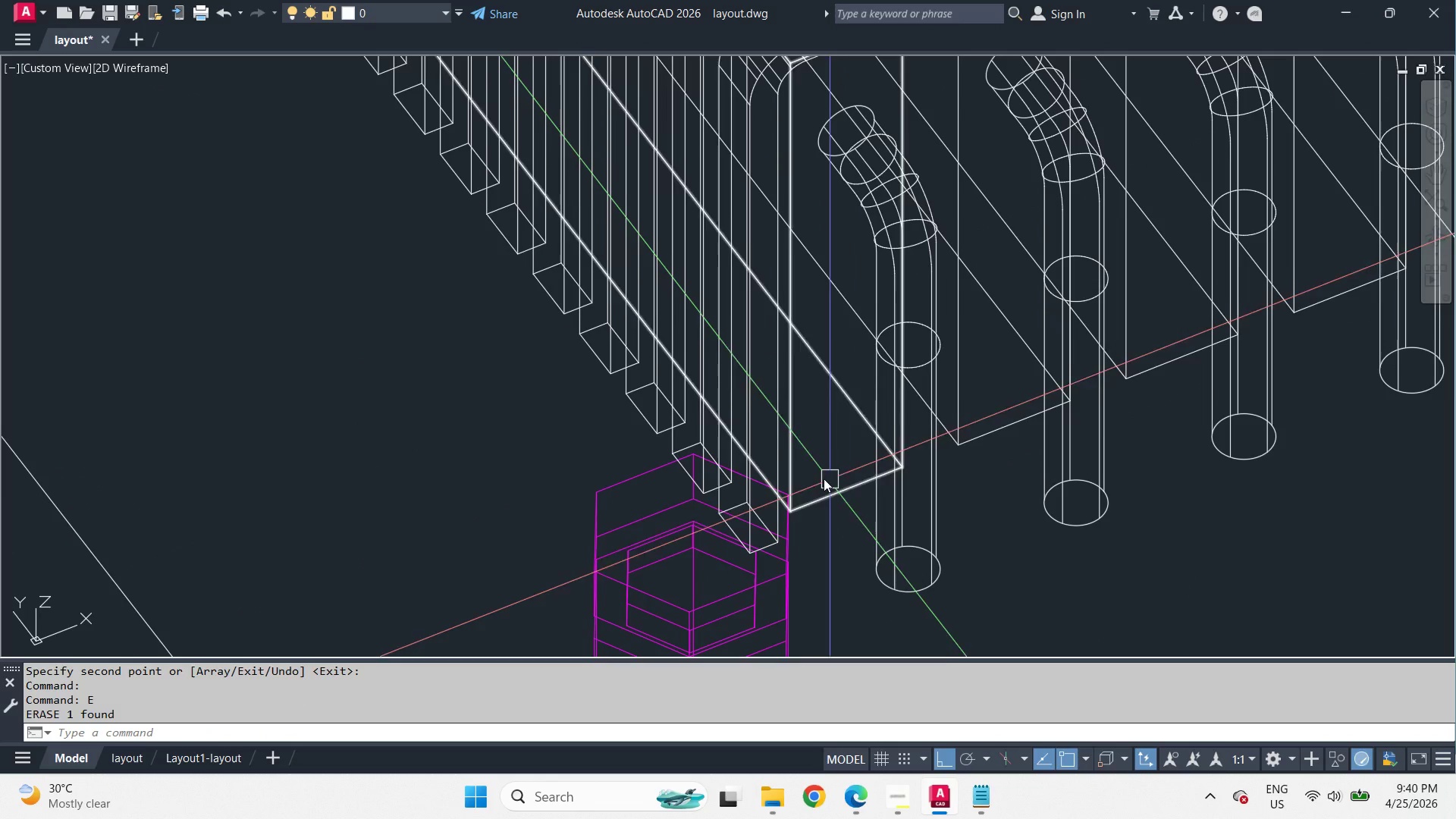 
hold_key(key=ShiftLeft, duration=1.81)
 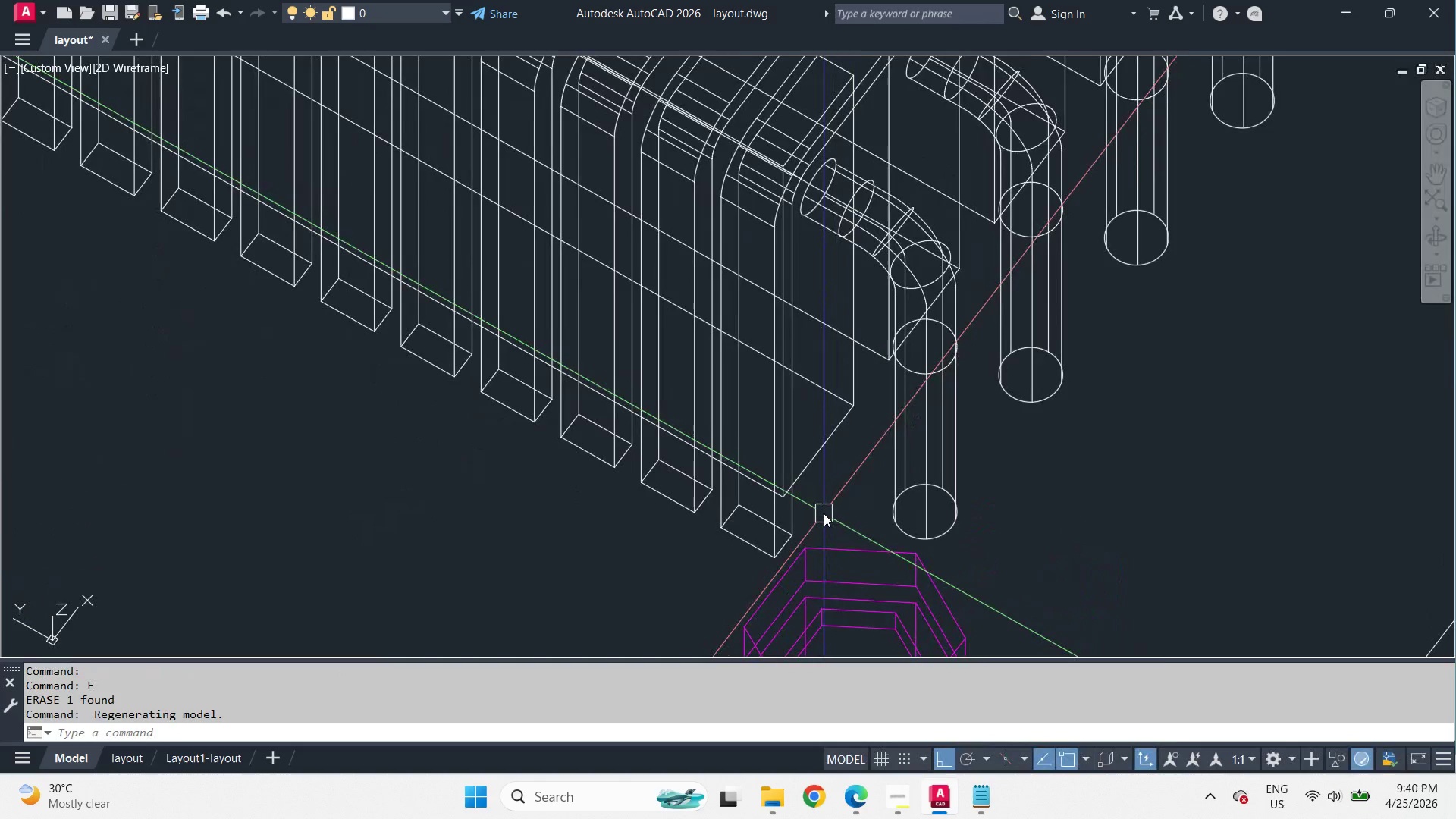 
scroll: coordinate [835, 520], scroll_direction: down, amount: 2.0
 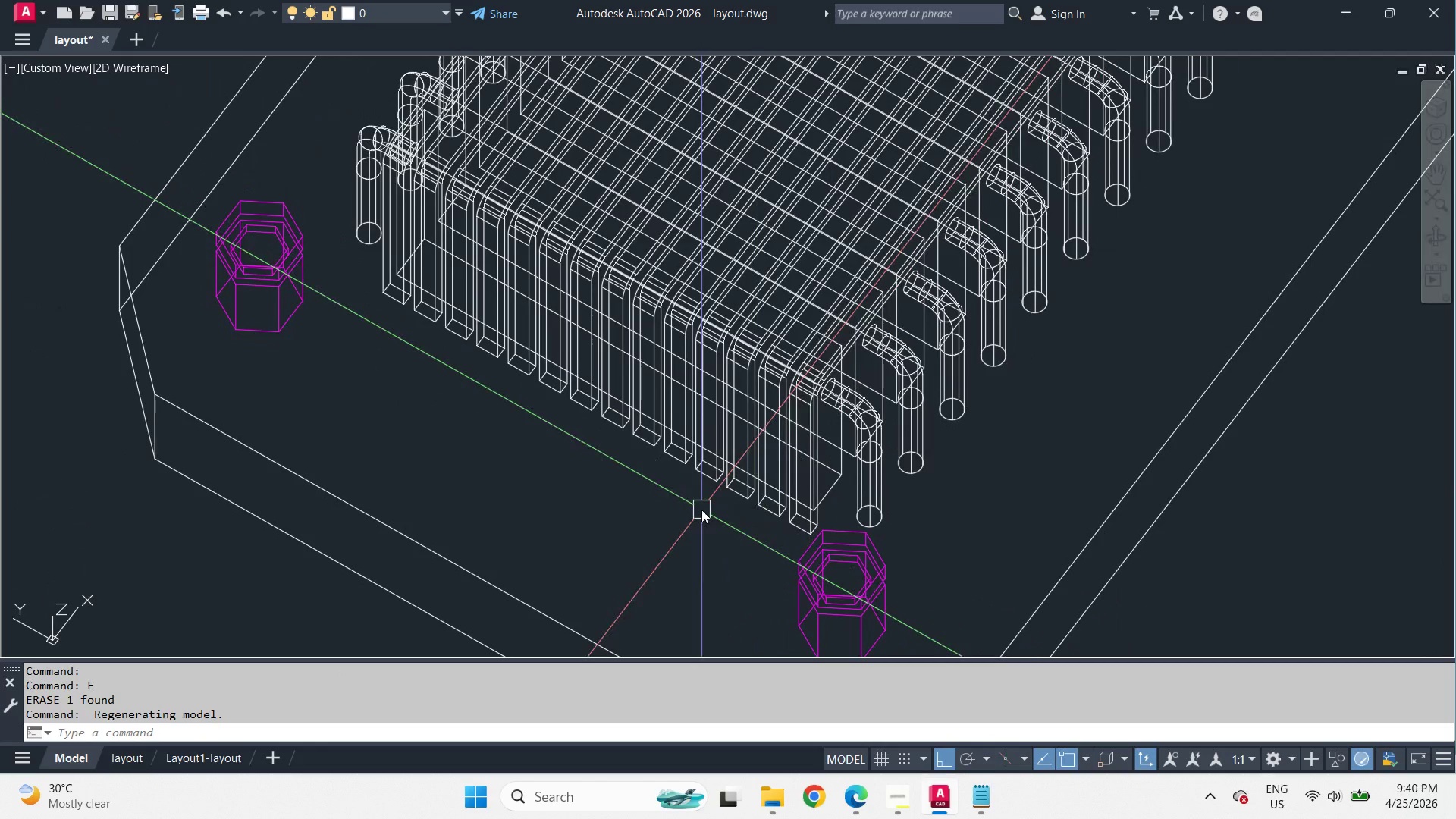 
scroll: coordinate [835, 539], scroll_direction: up, amount: 3.0
 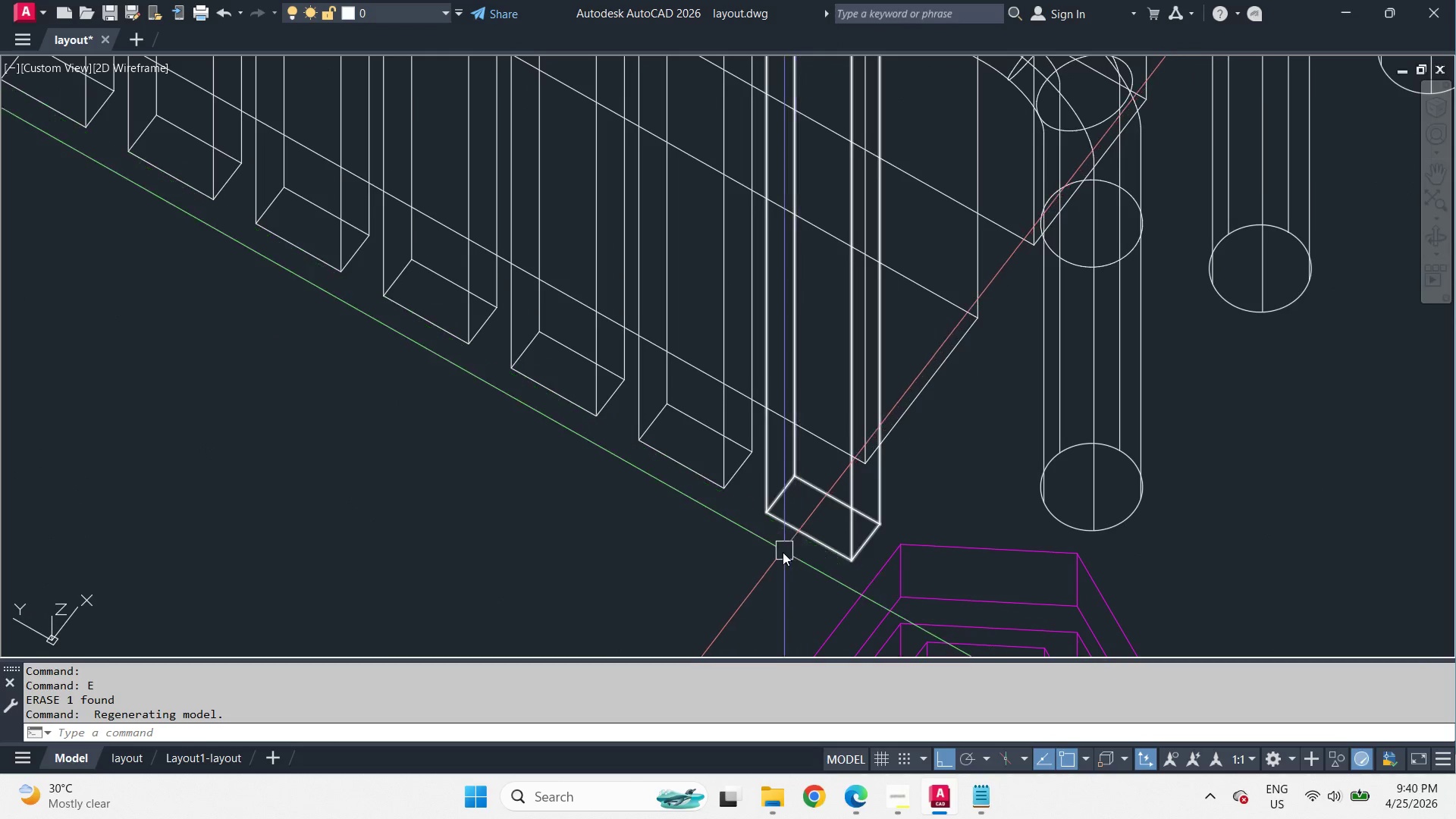 
left_click_drag(start_coordinate=[783, 552], to_coordinate=[783, 548])
 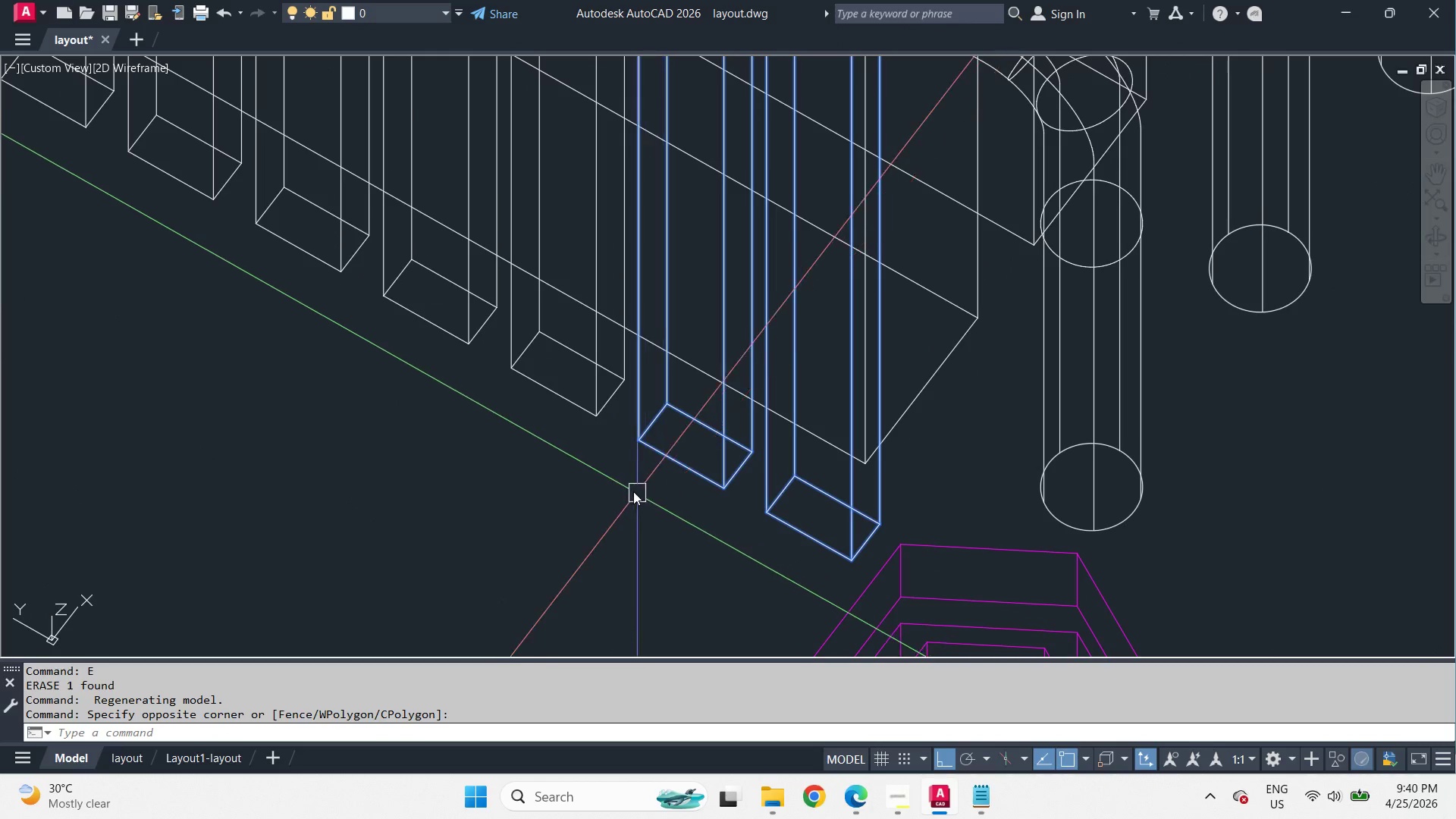 
left_click_drag(start_coordinate=[612, 476], to_coordinate=[551, 437])
 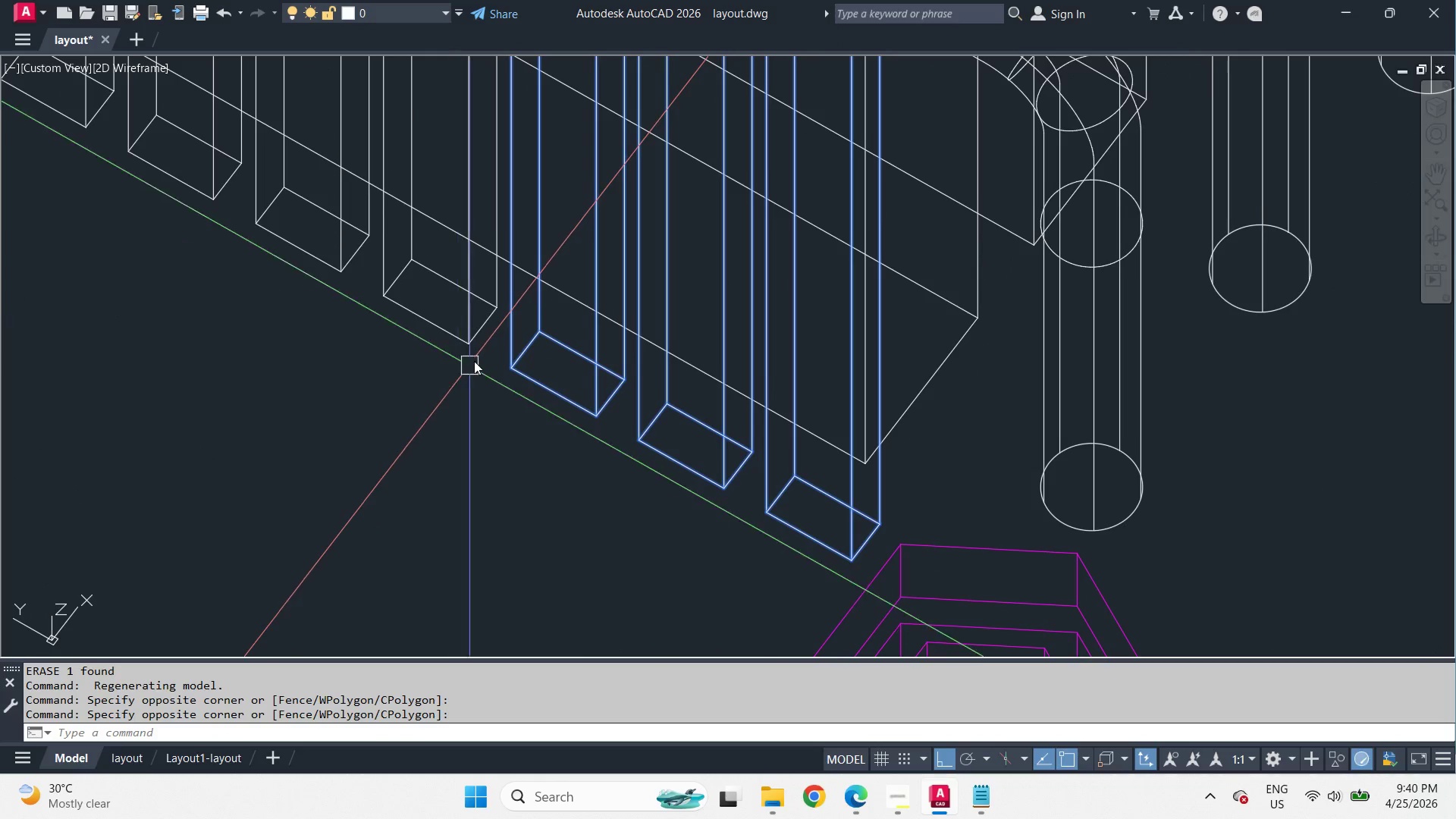 
left_click_drag(start_coordinate=[474, 360], to_coordinate=[413, 320])
 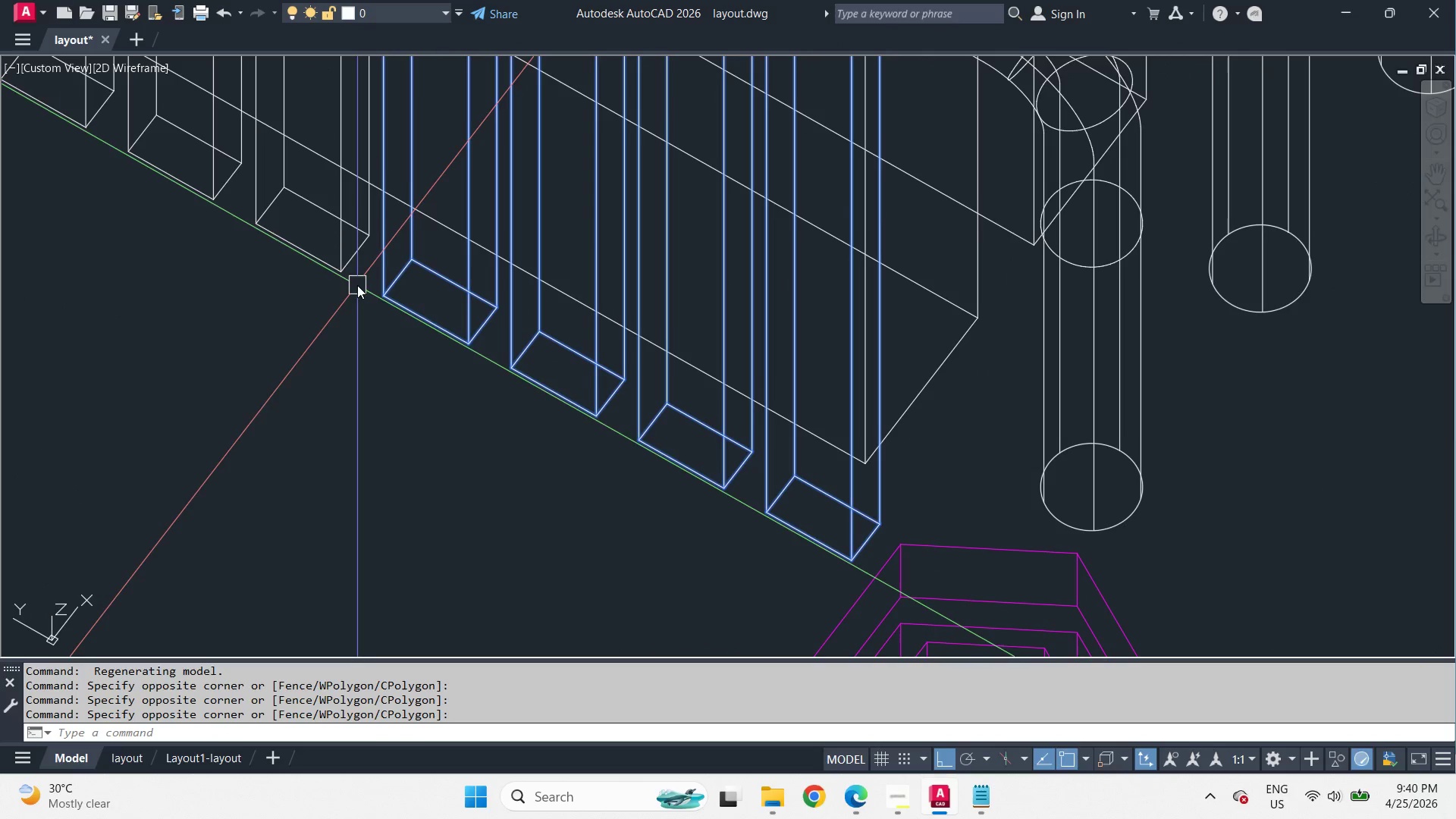 
left_click_drag(start_coordinate=[357, 285], to_coordinate=[350, 293])
 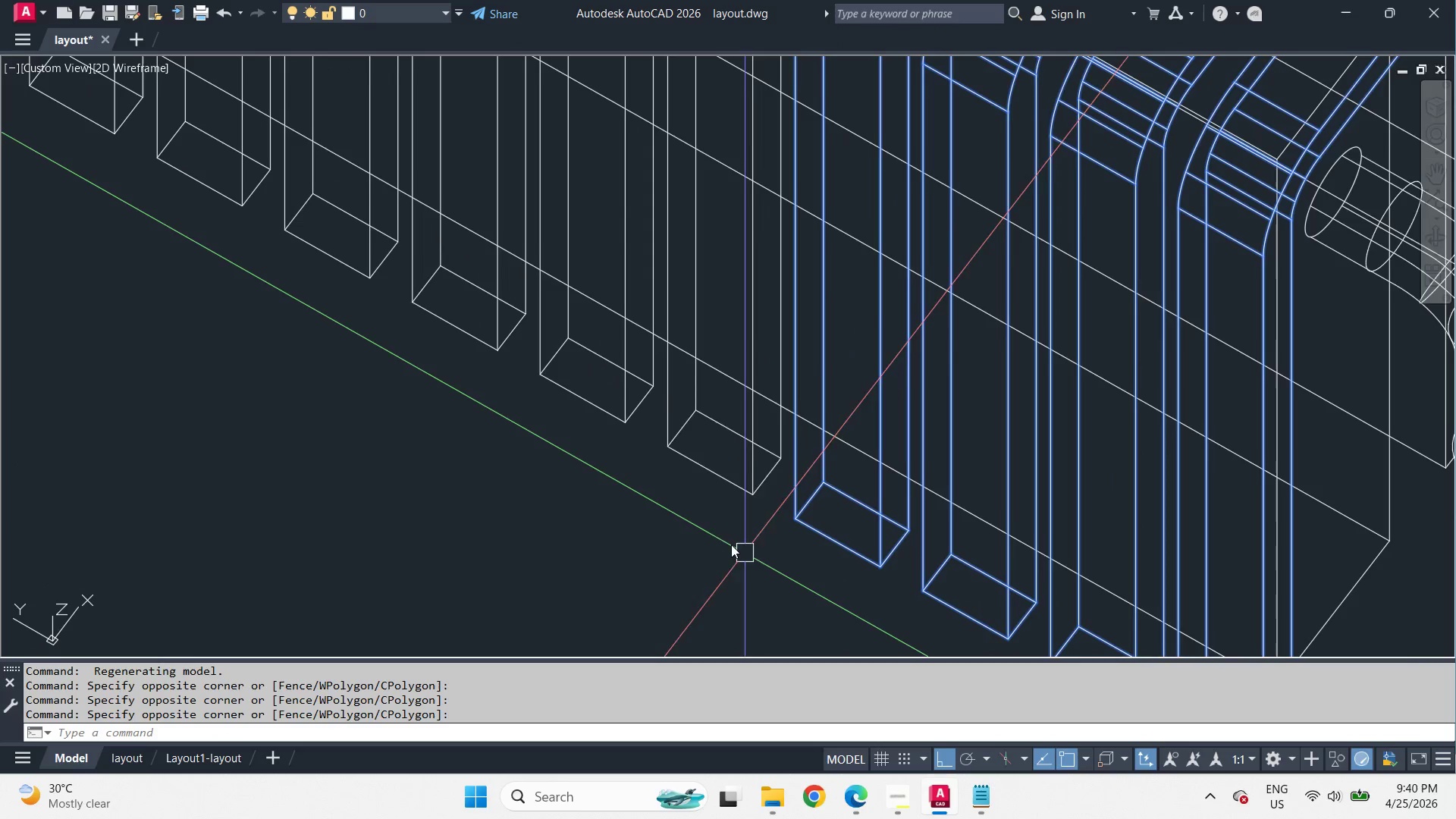 
left_click_drag(start_coordinate=[706, 529], to_coordinate=[638, 466])
 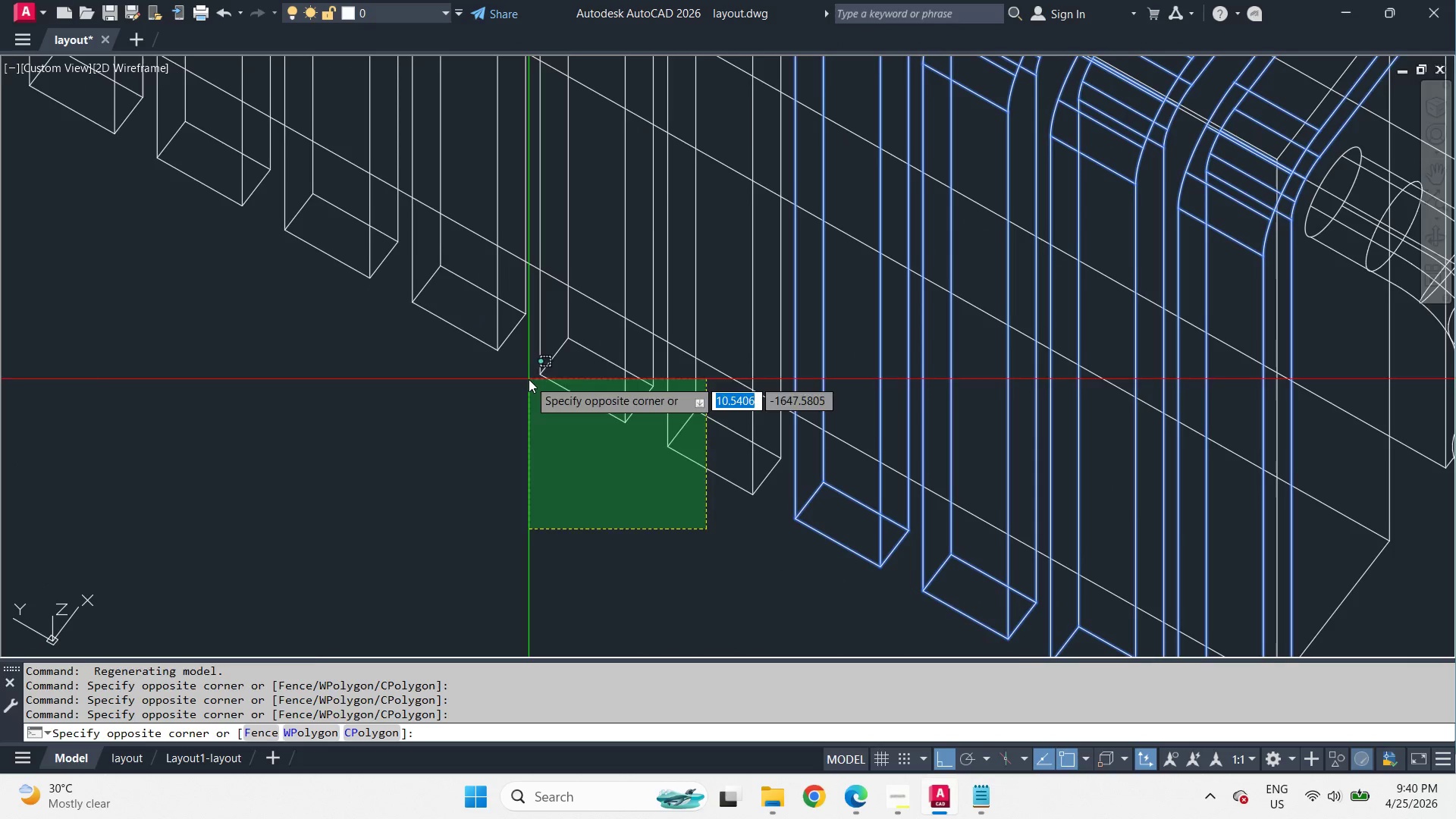 
double_click([529, 379])
 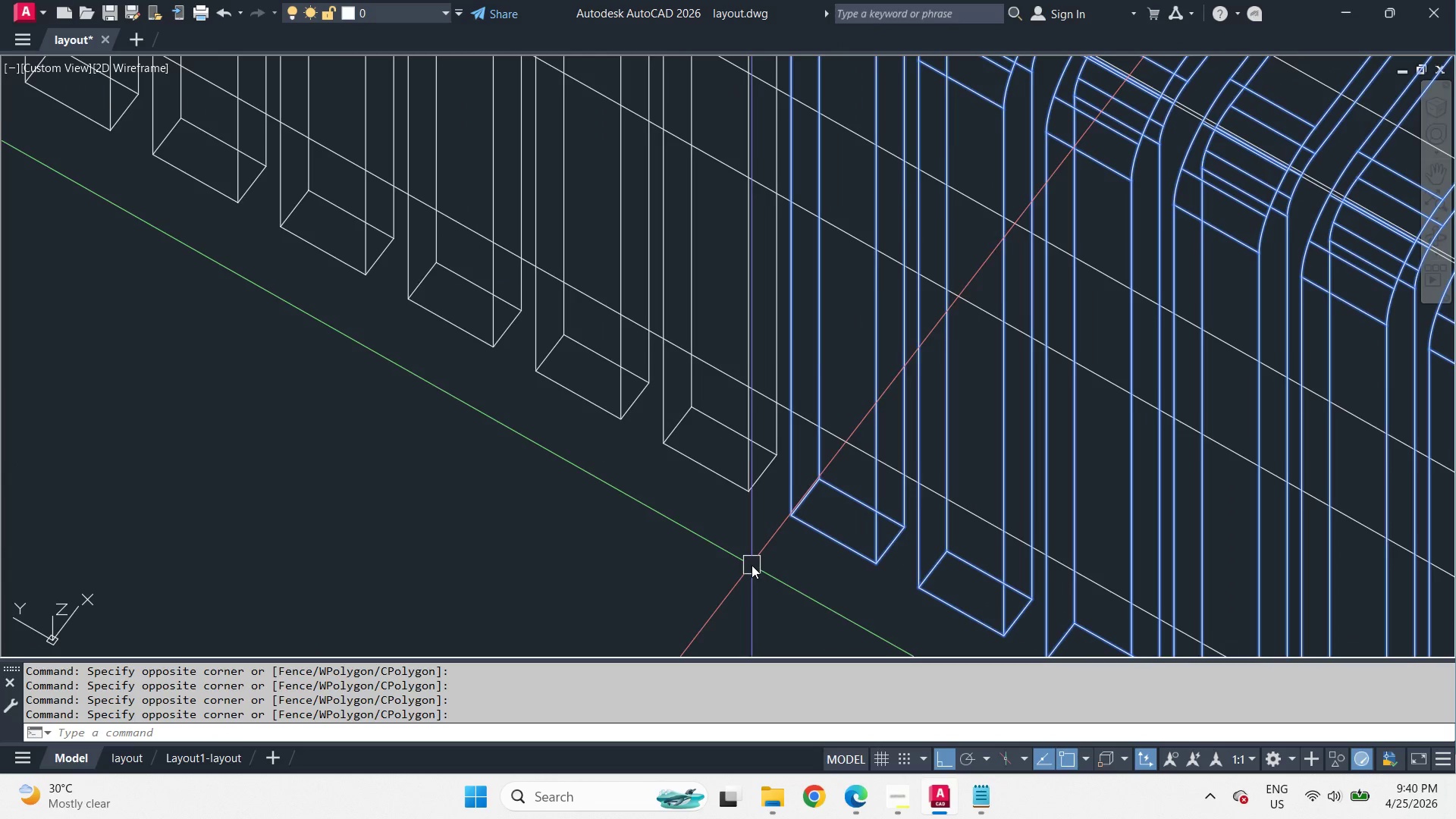 
left_click_drag(start_coordinate=[674, 492], to_coordinate=[654, 472])
 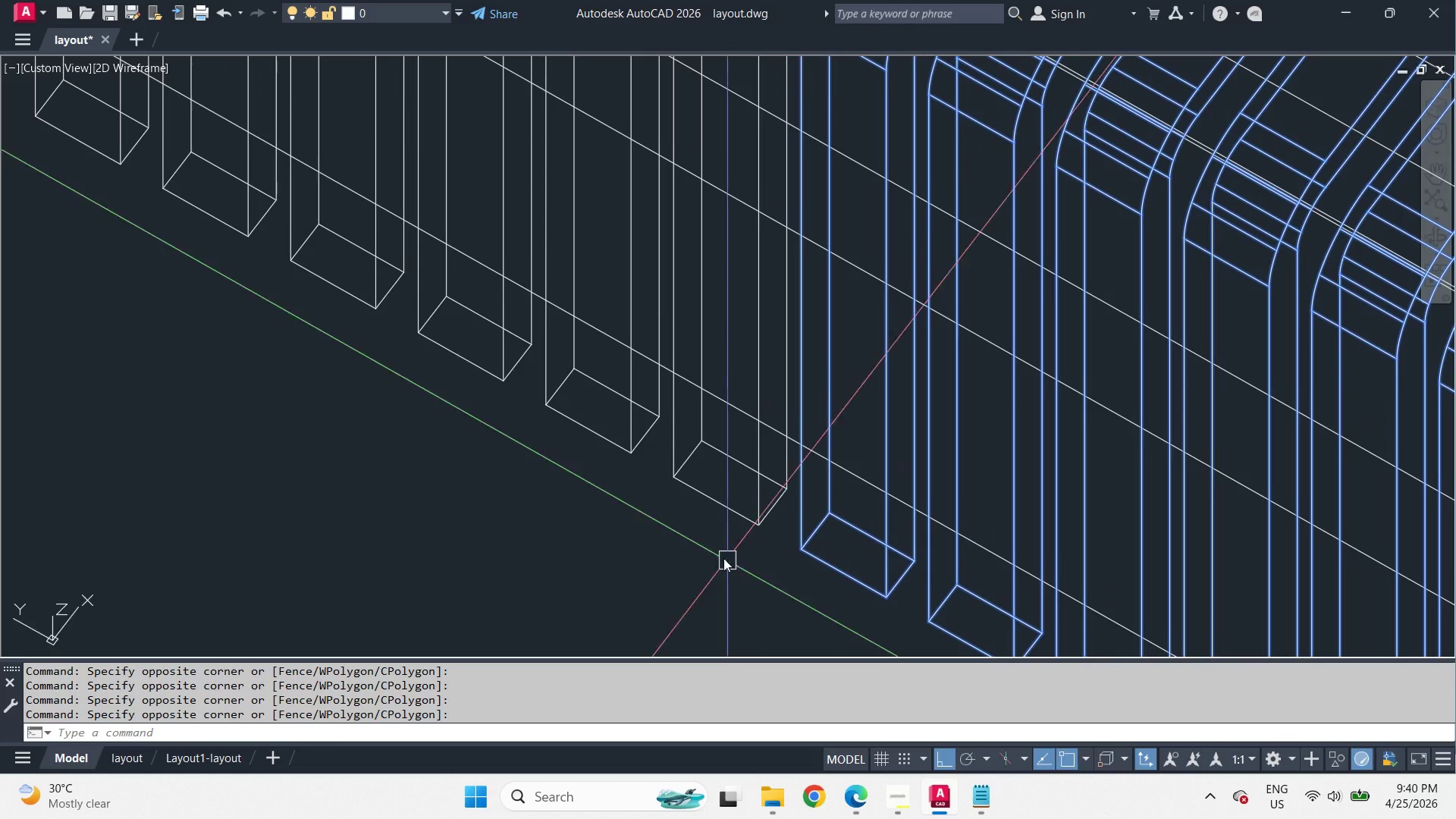 
left_click_drag(start_coordinate=[688, 526], to_coordinate=[626, 473])
 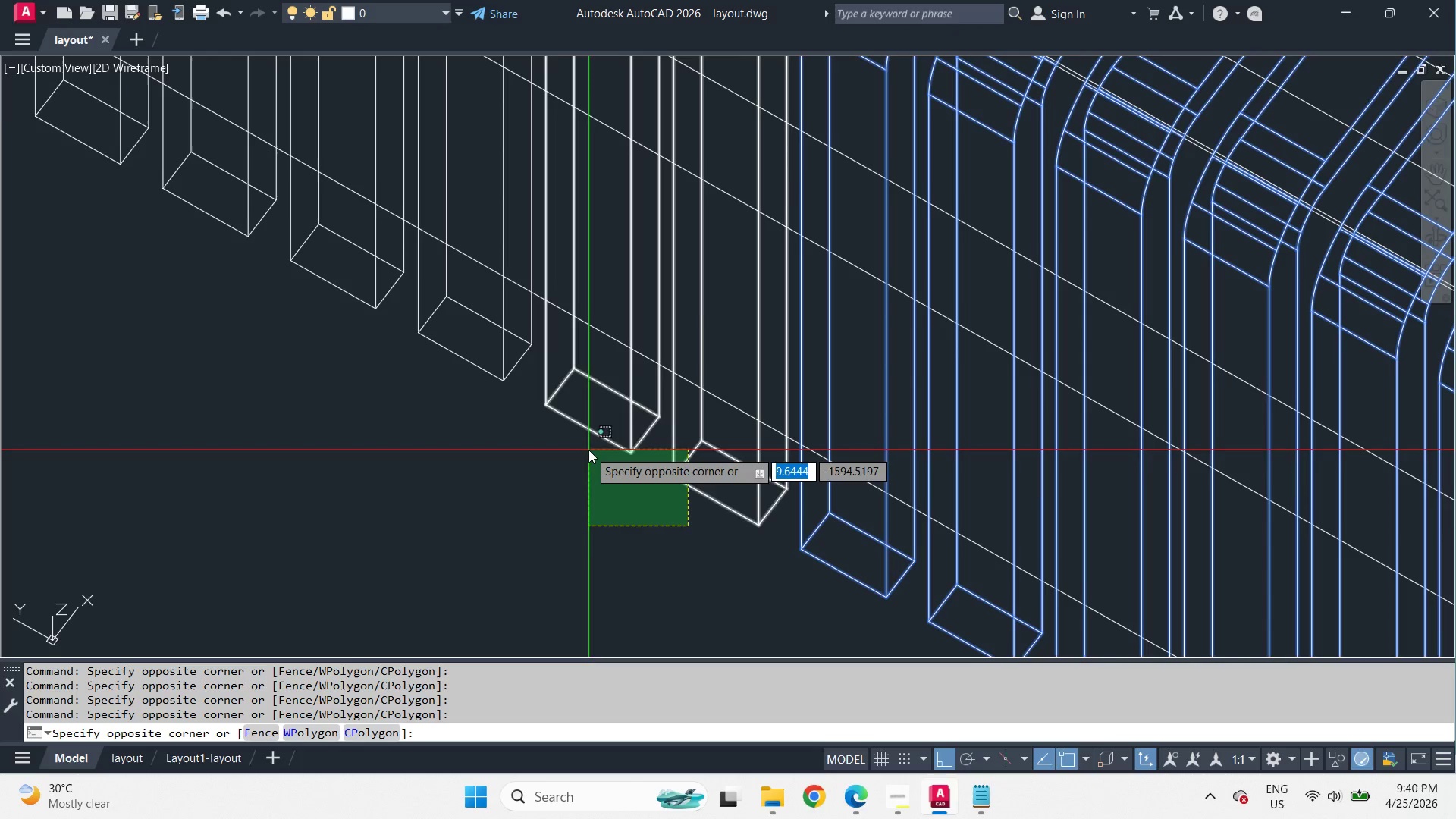 
left_click_drag(start_coordinate=[588, 450], to_coordinate=[580, 448])
 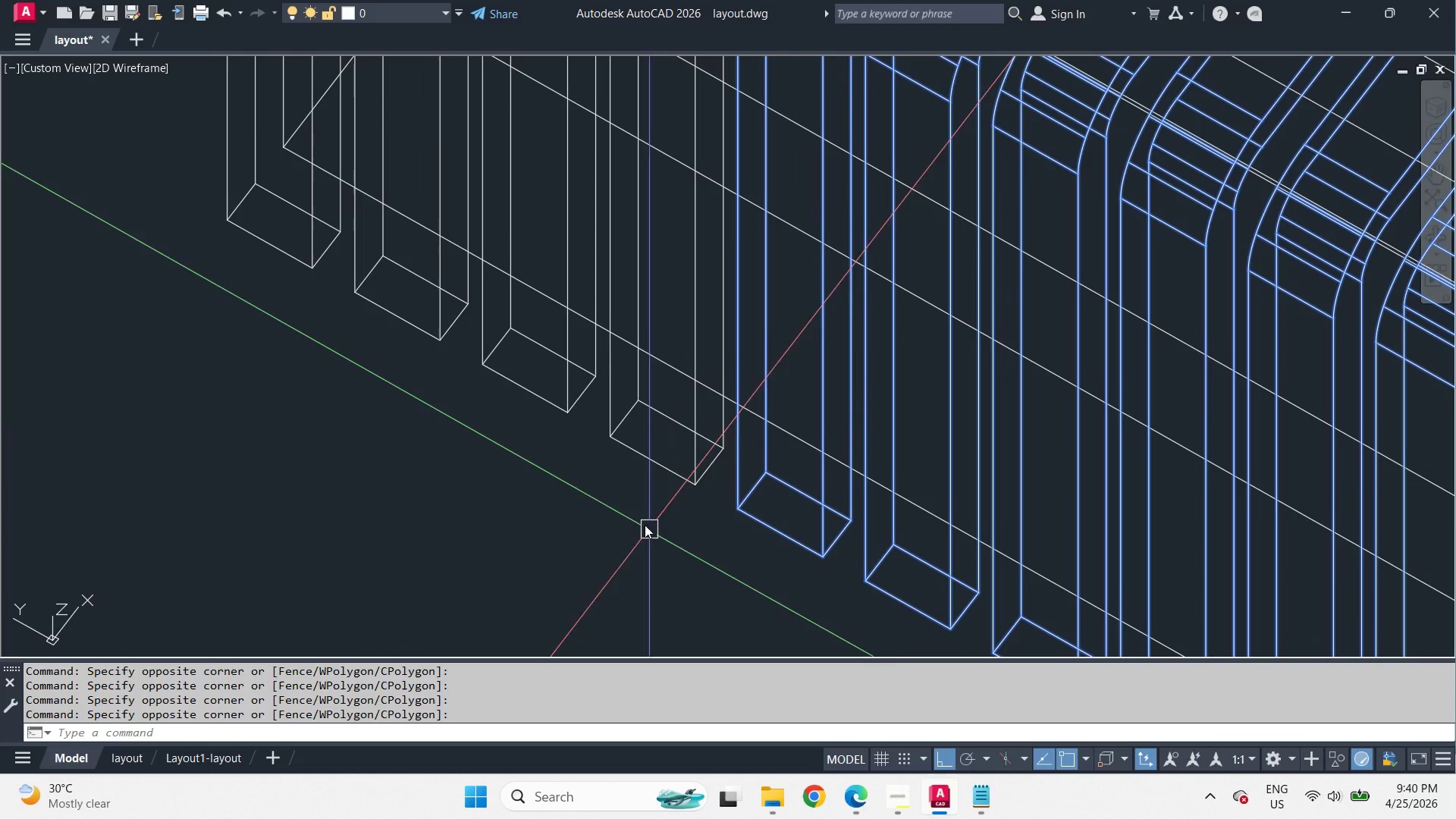 
left_click_drag(start_coordinate=[635, 491], to_coordinate=[584, 460])
 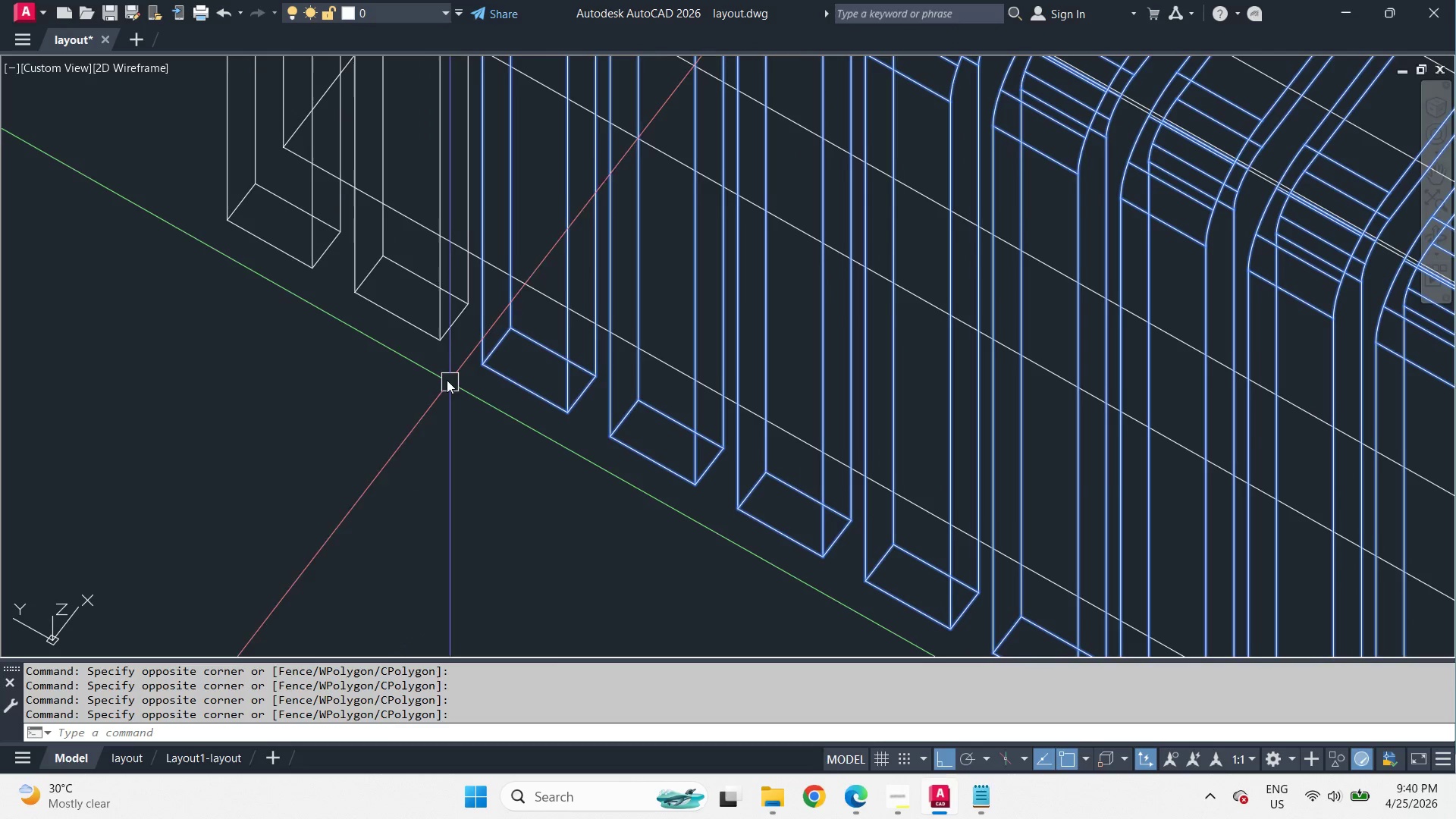 
left_click_drag(start_coordinate=[444, 378], to_coordinate=[405, 363])
 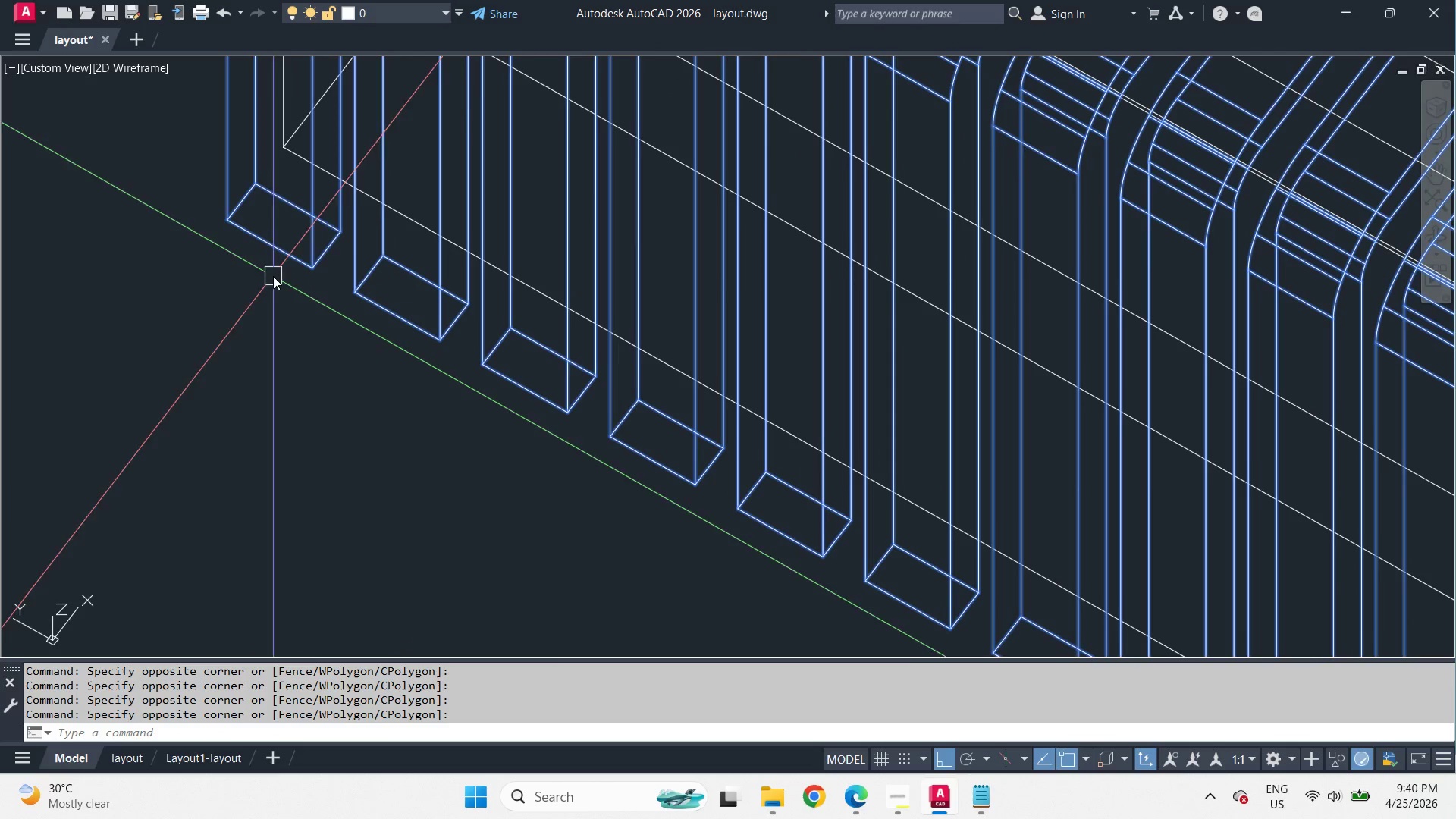 
scroll: coordinate [352, 355], scroll_direction: down, amount: 2.0
 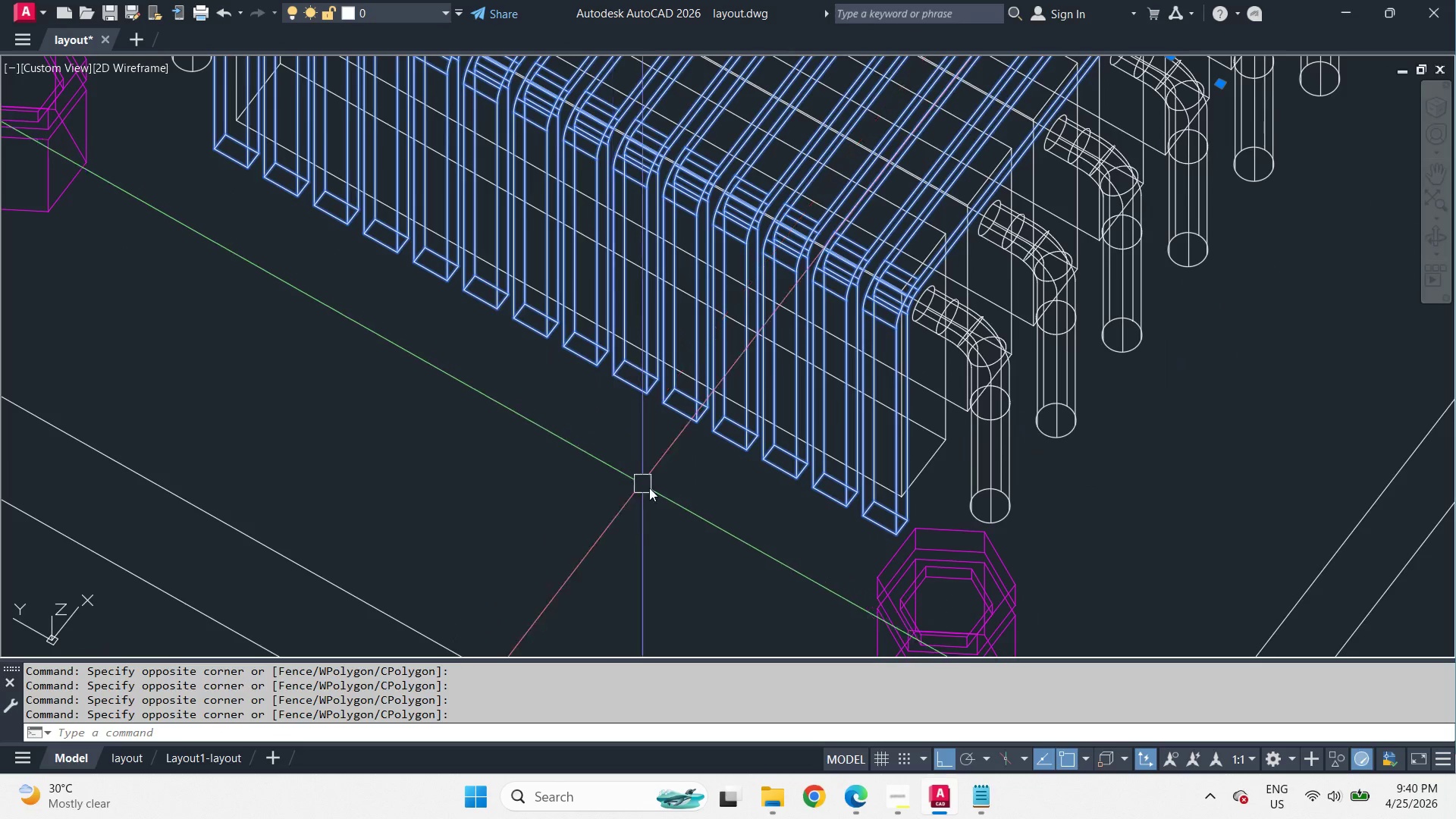 
scroll: coordinate [725, 499], scroll_direction: up, amount: 1.0
 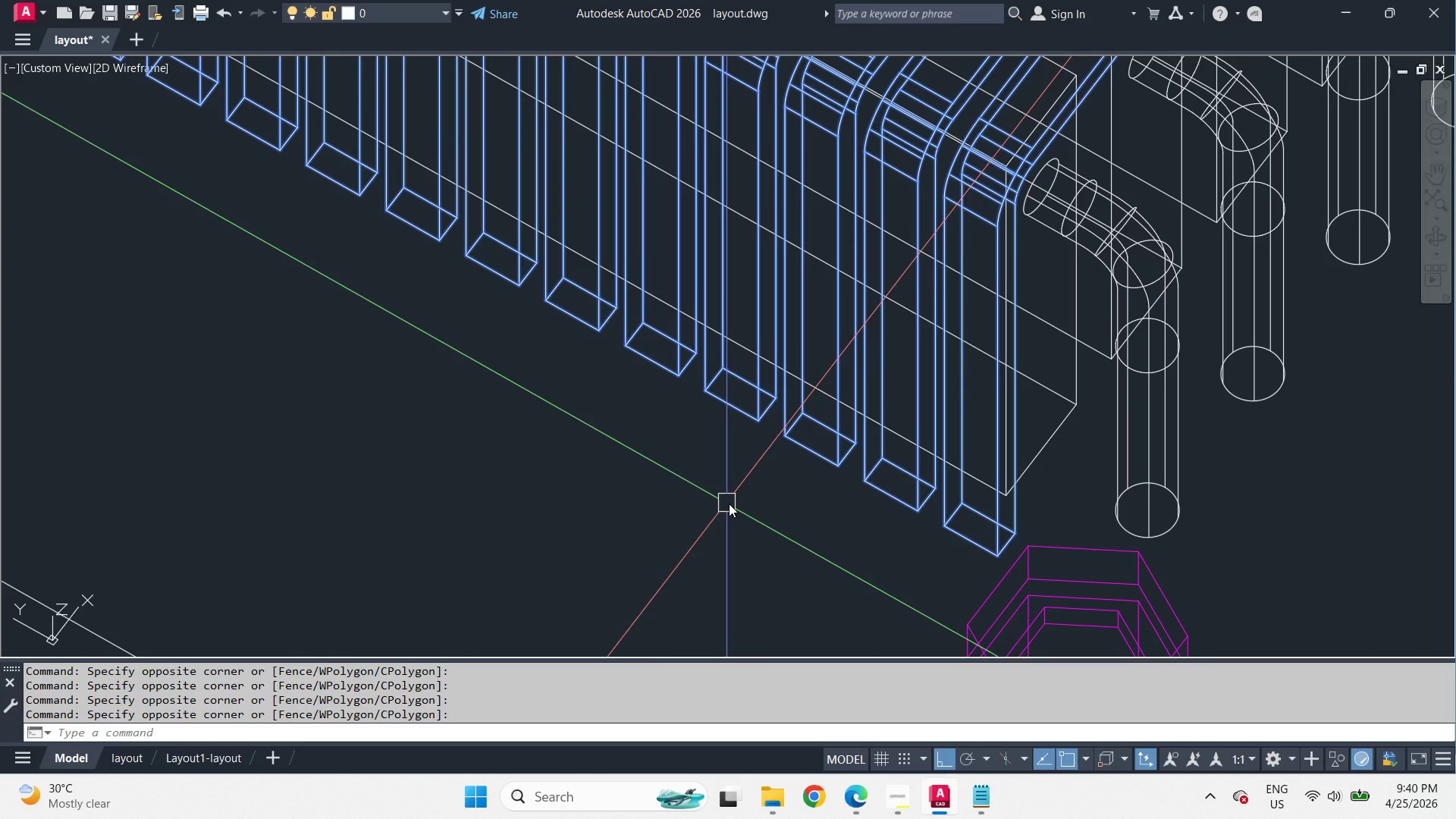 
key(M)
 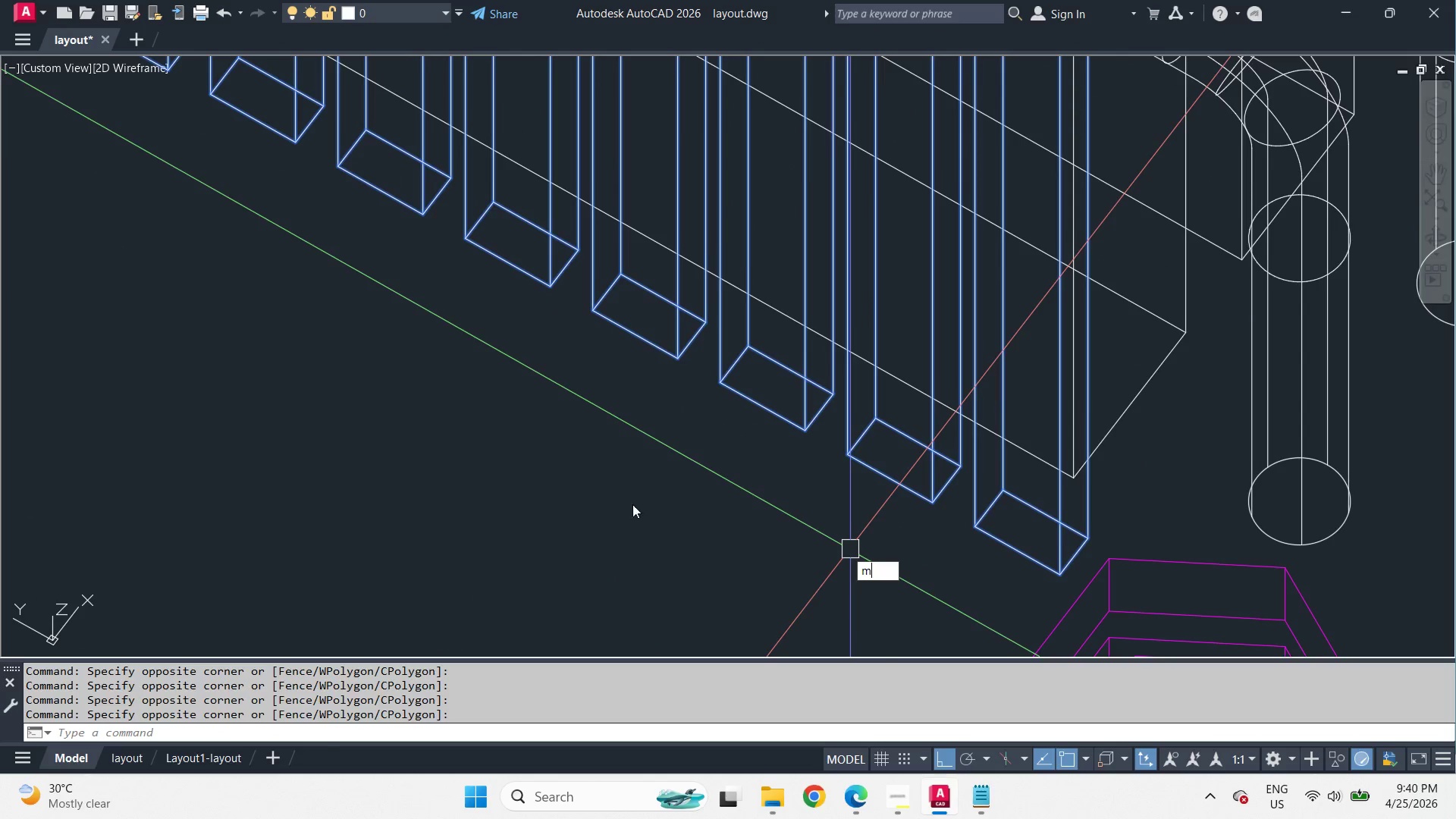 
scroll: coordinate [892, 526], scroll_direction: up, amount: 1.0
 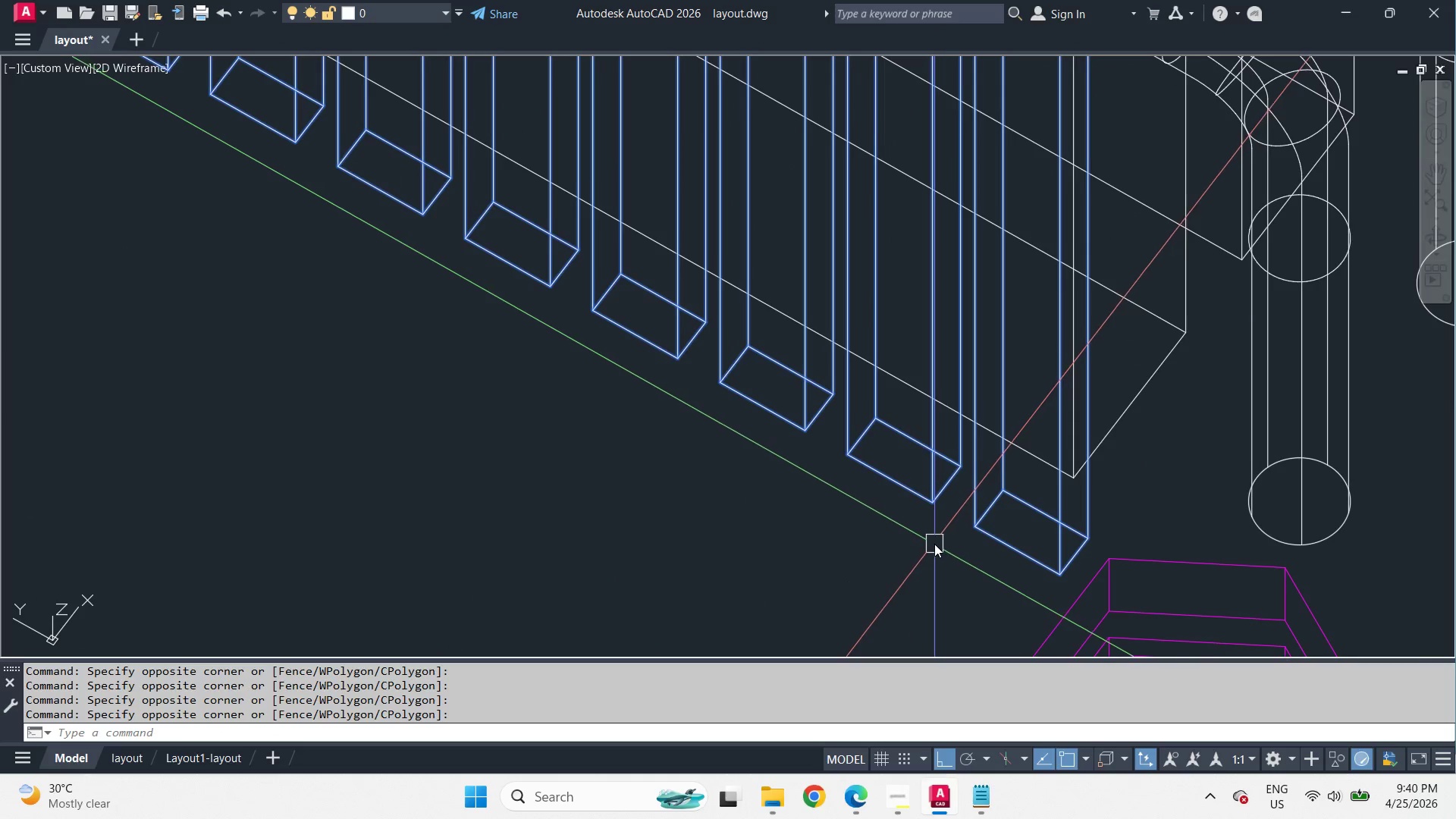 
key(Space)
 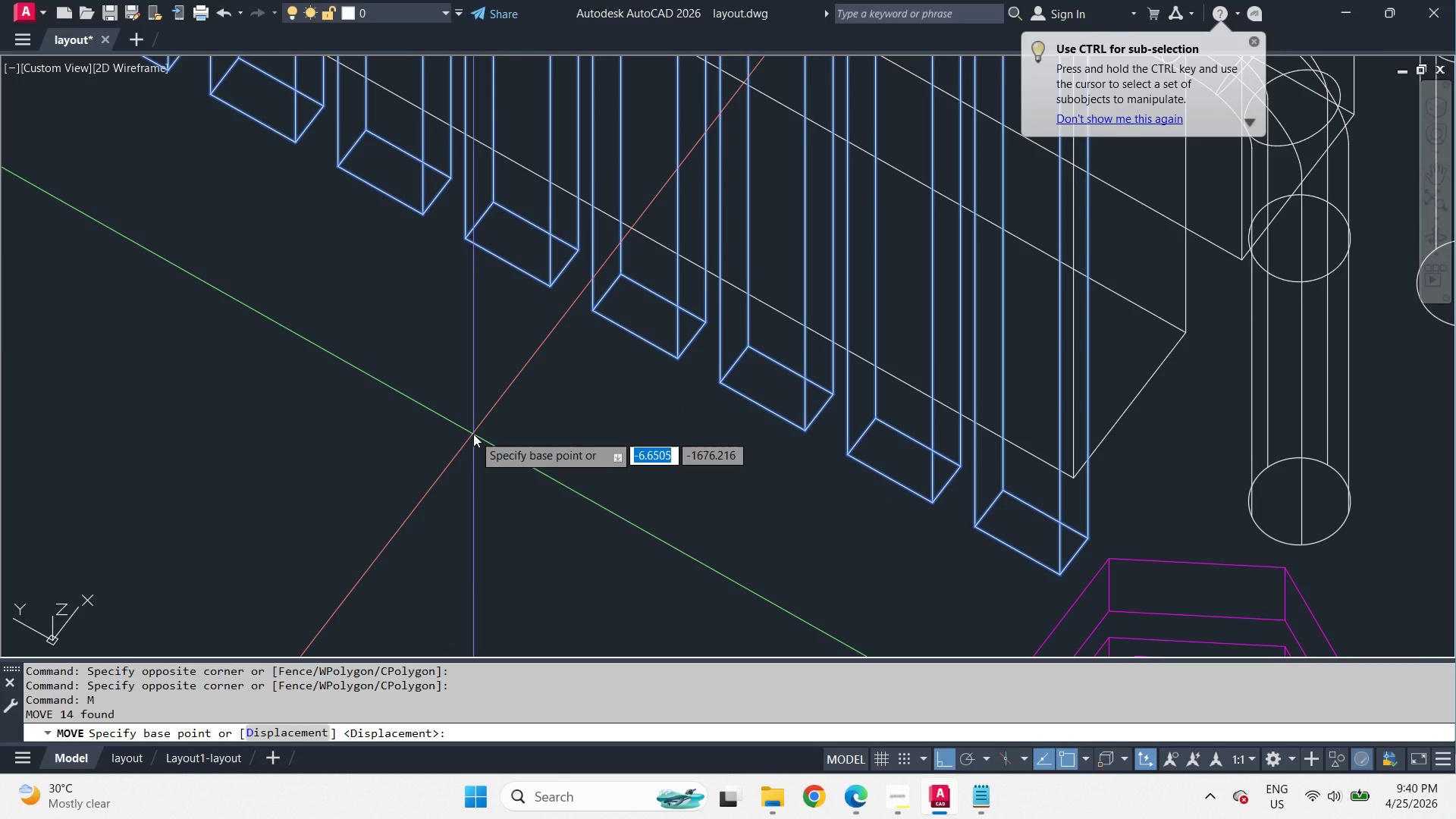 
left_click([473, 434])
 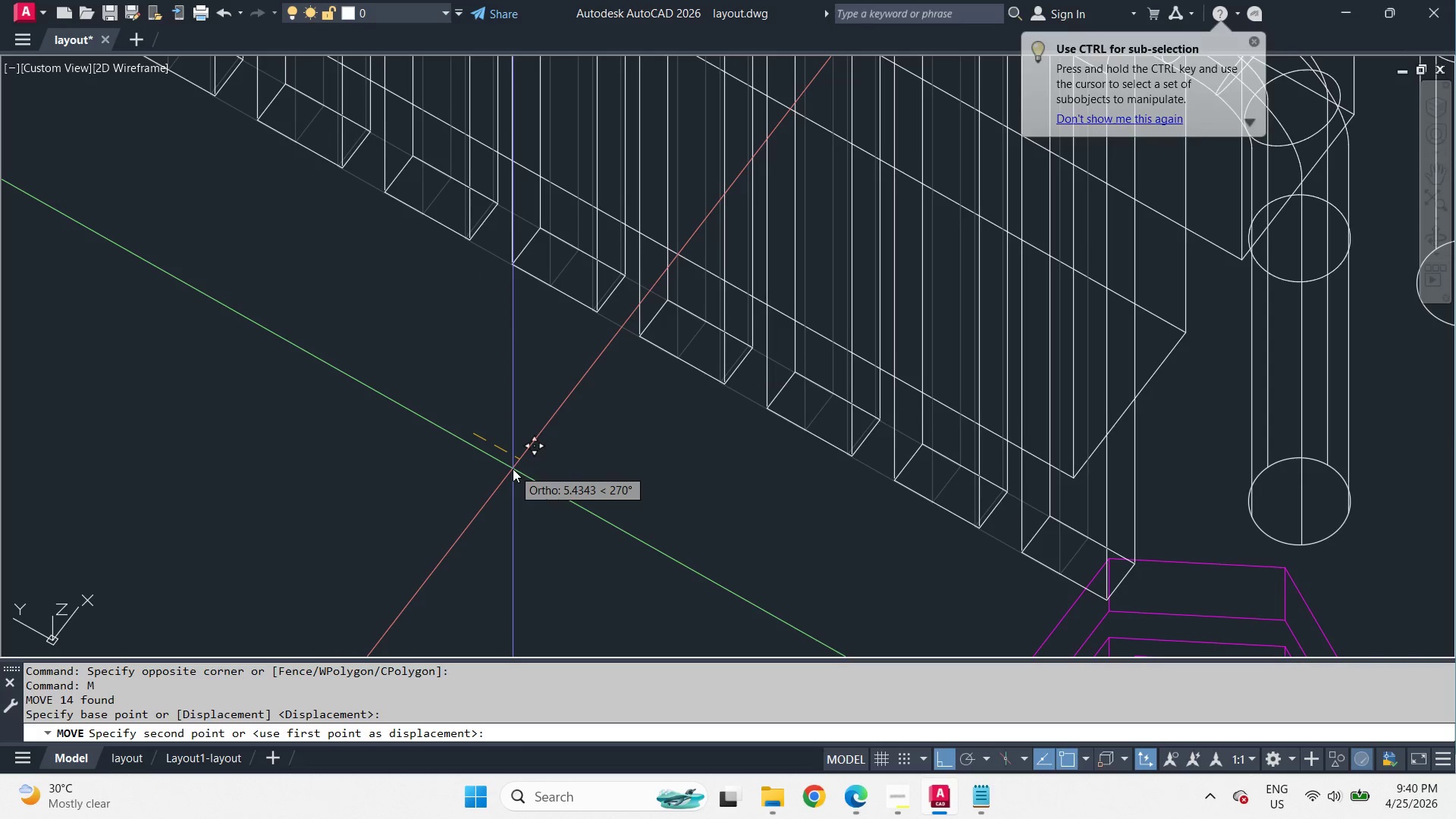 
key(5)
 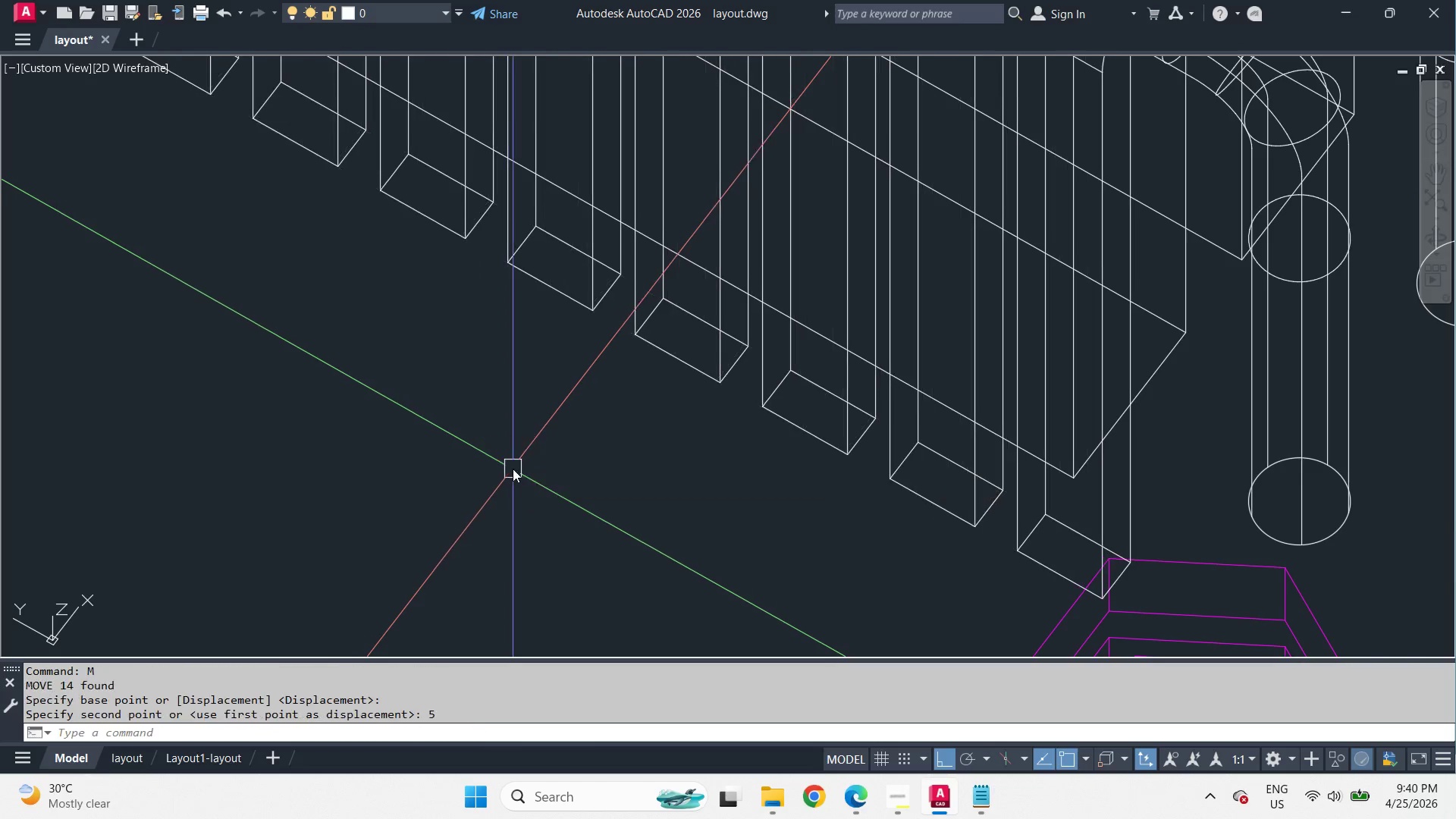 
key(Space)
 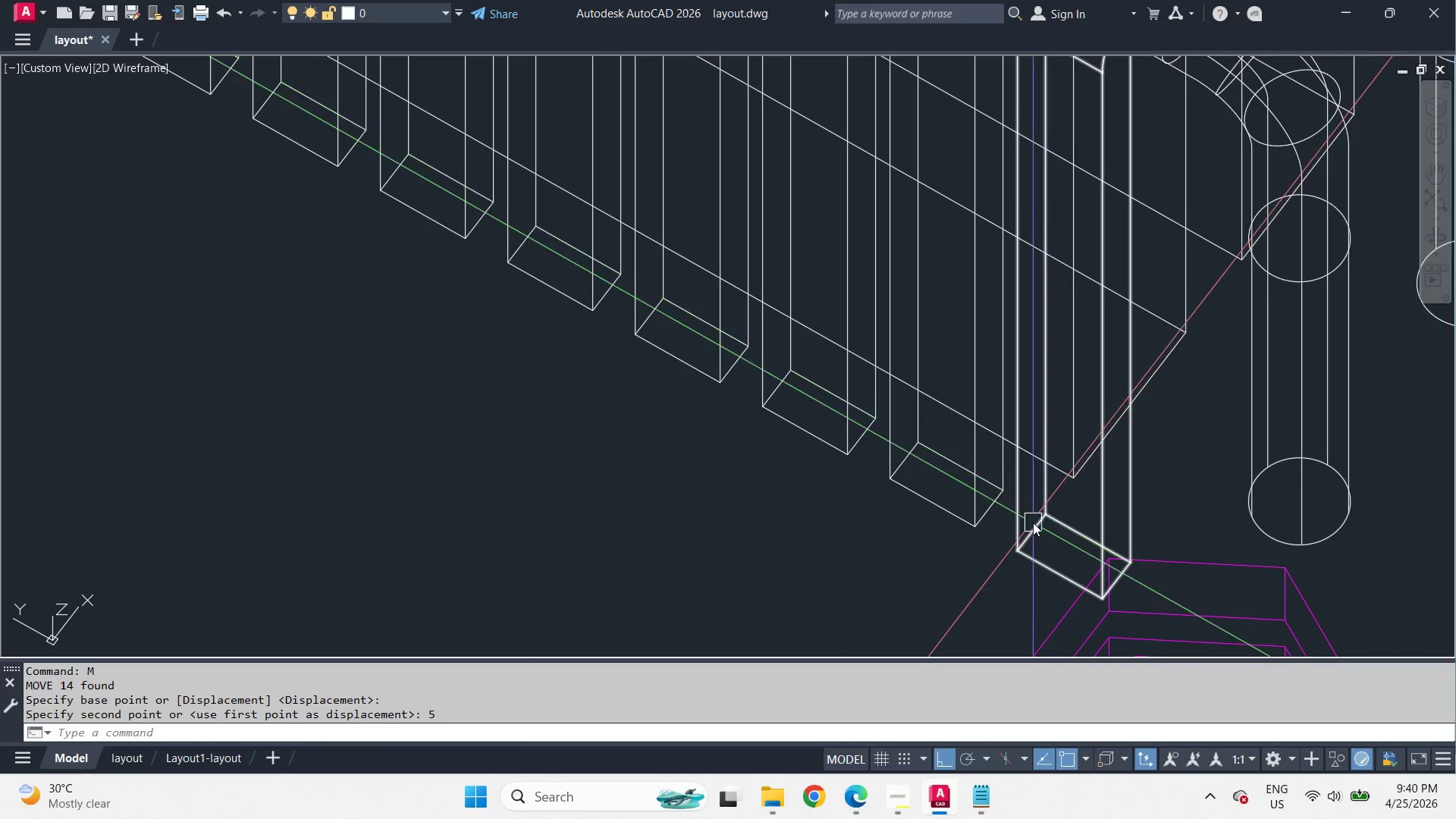 
key(E)
 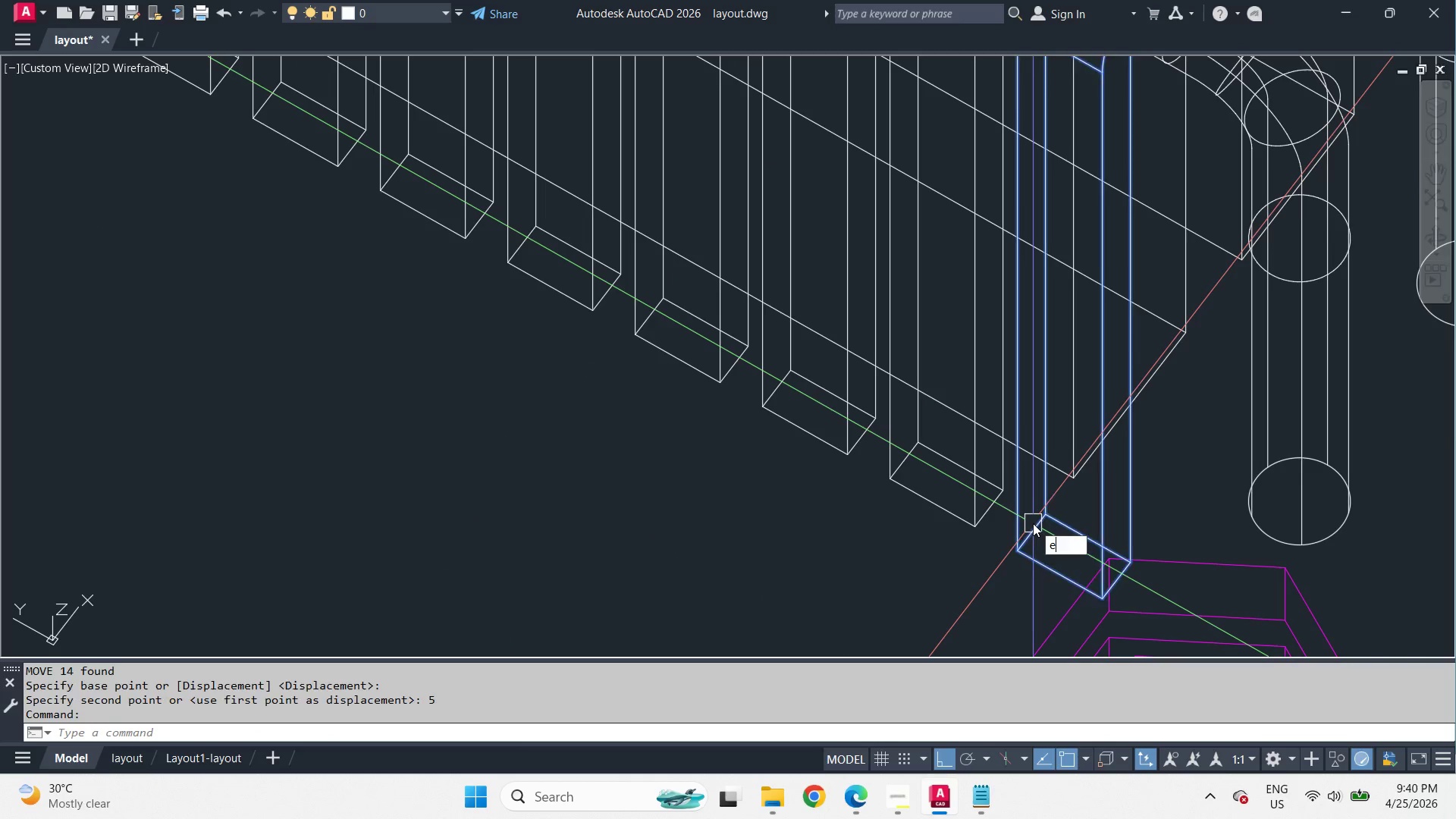 
key(Space)
 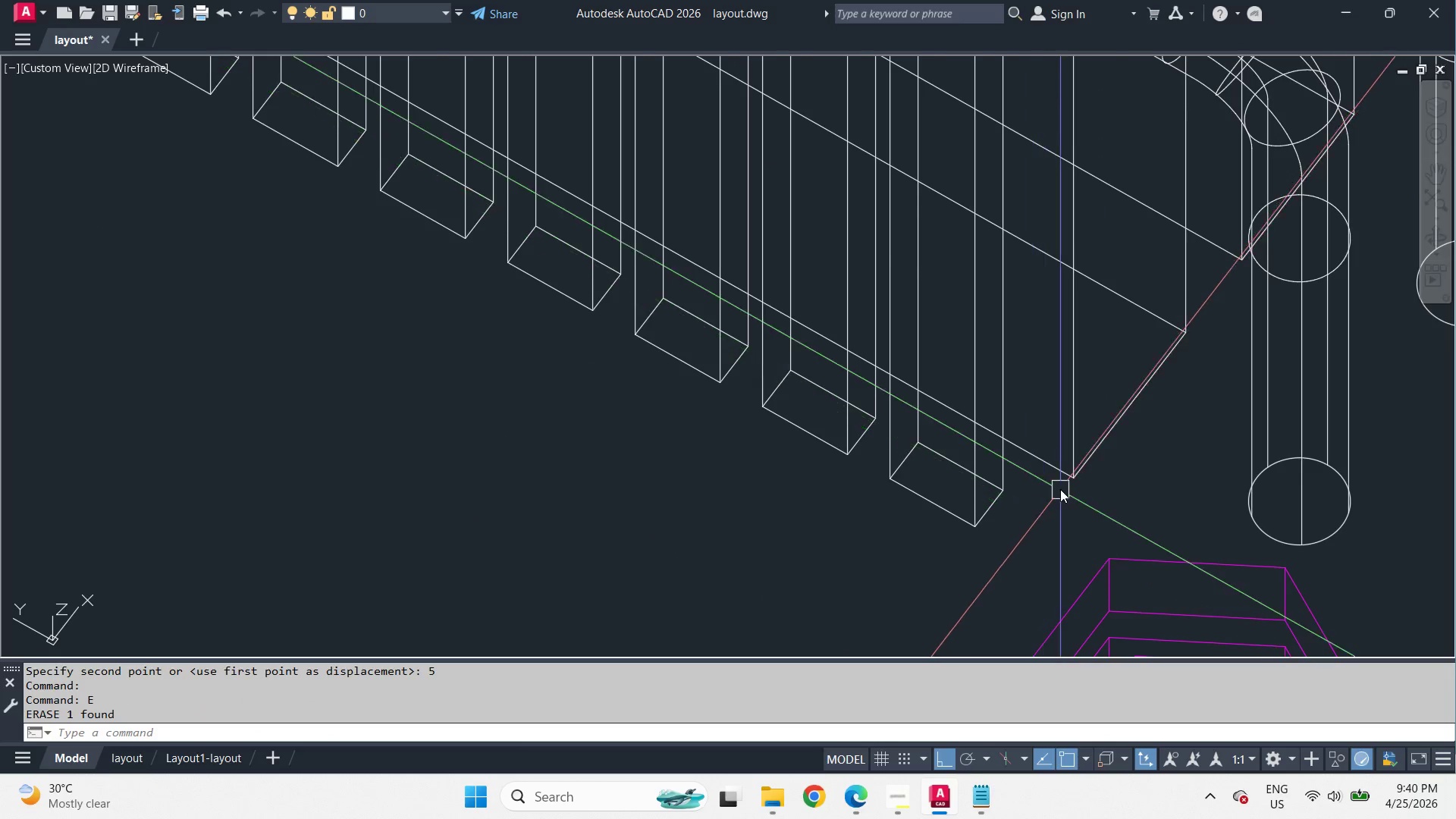 
type(vs s )
 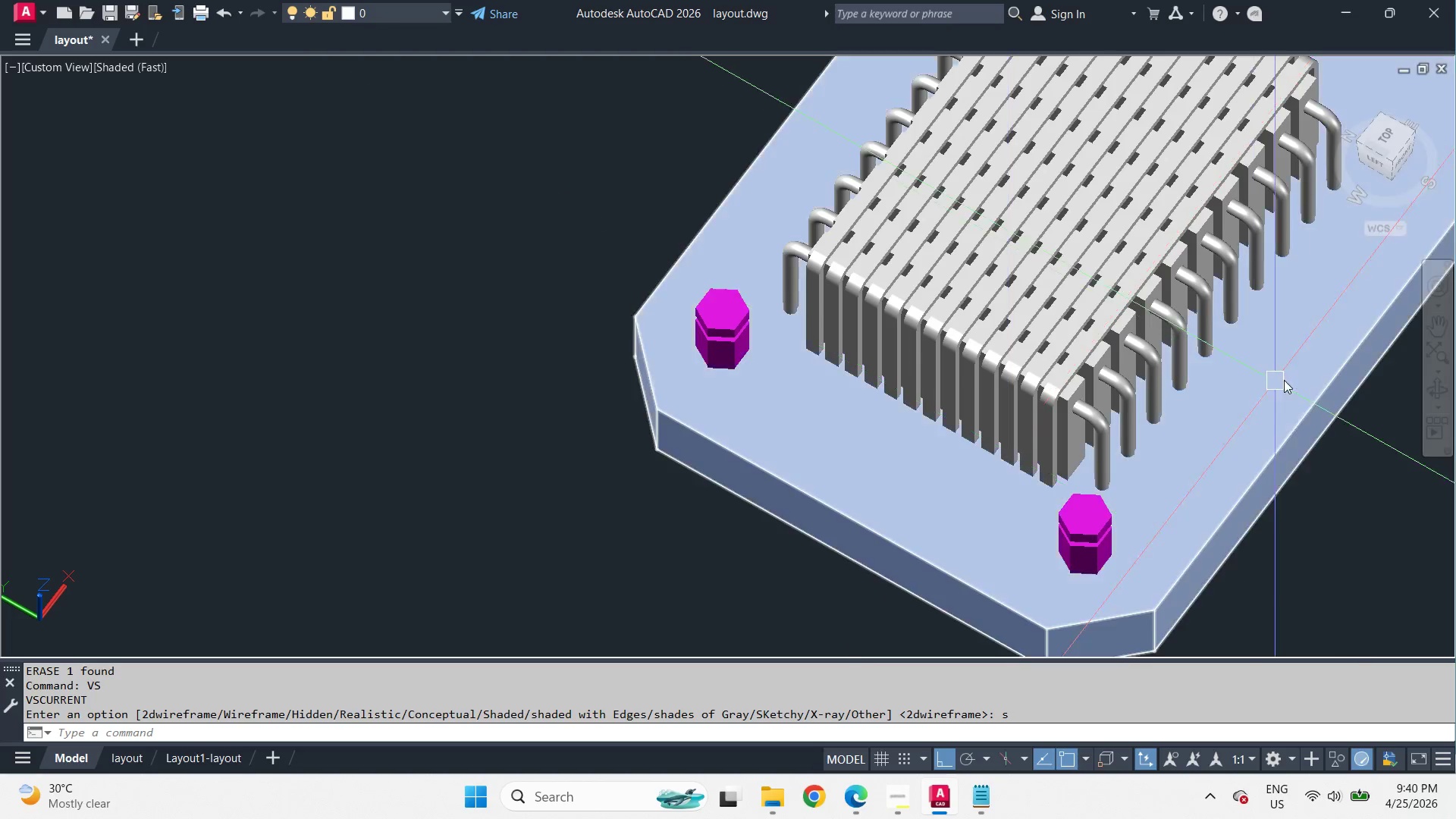 
hold_key(key=ShiftLeft, duration=2.53)
 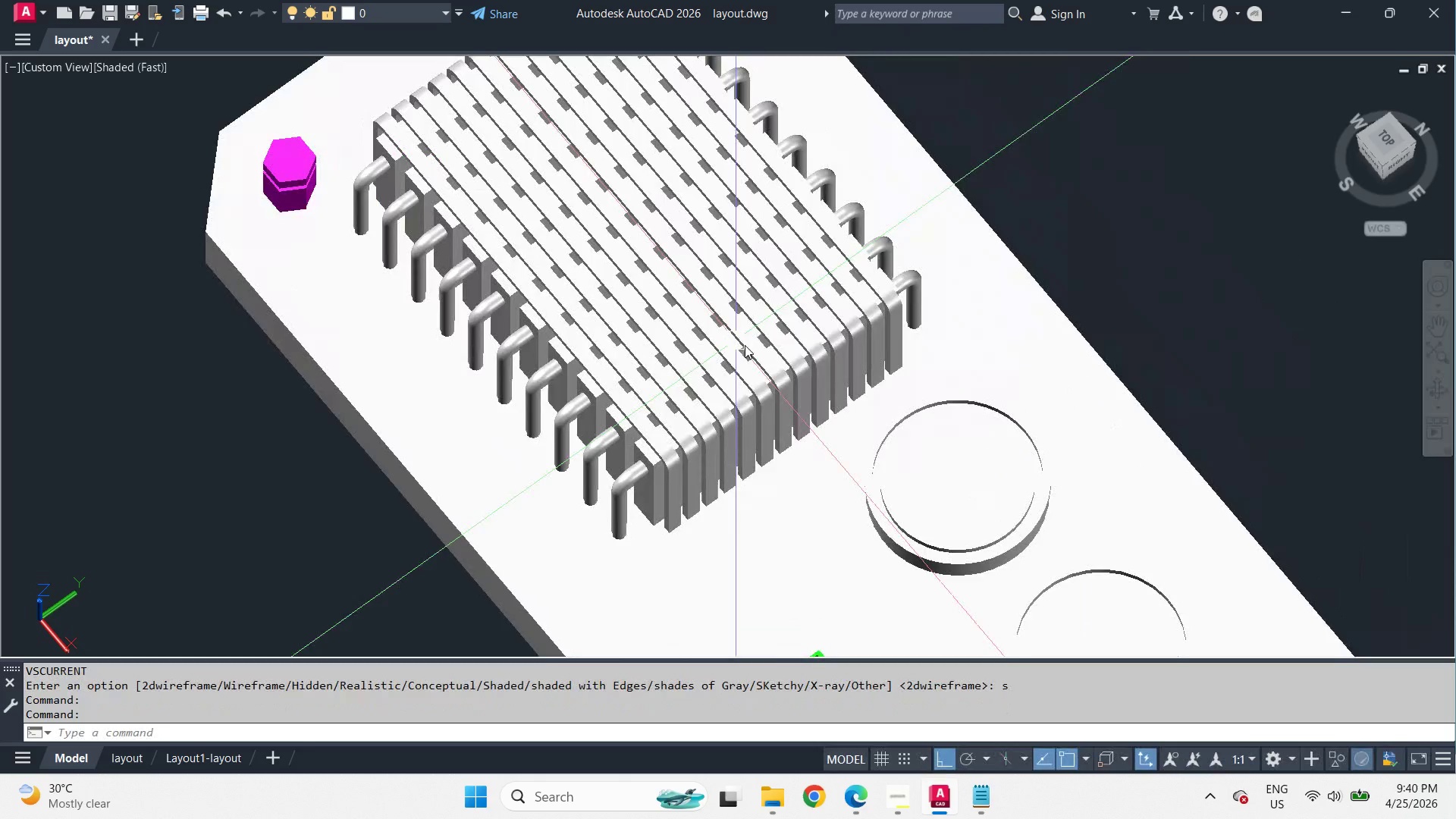 
scroll: coordinate [1067, 484], scroll_direction: down, amount: 4.0
 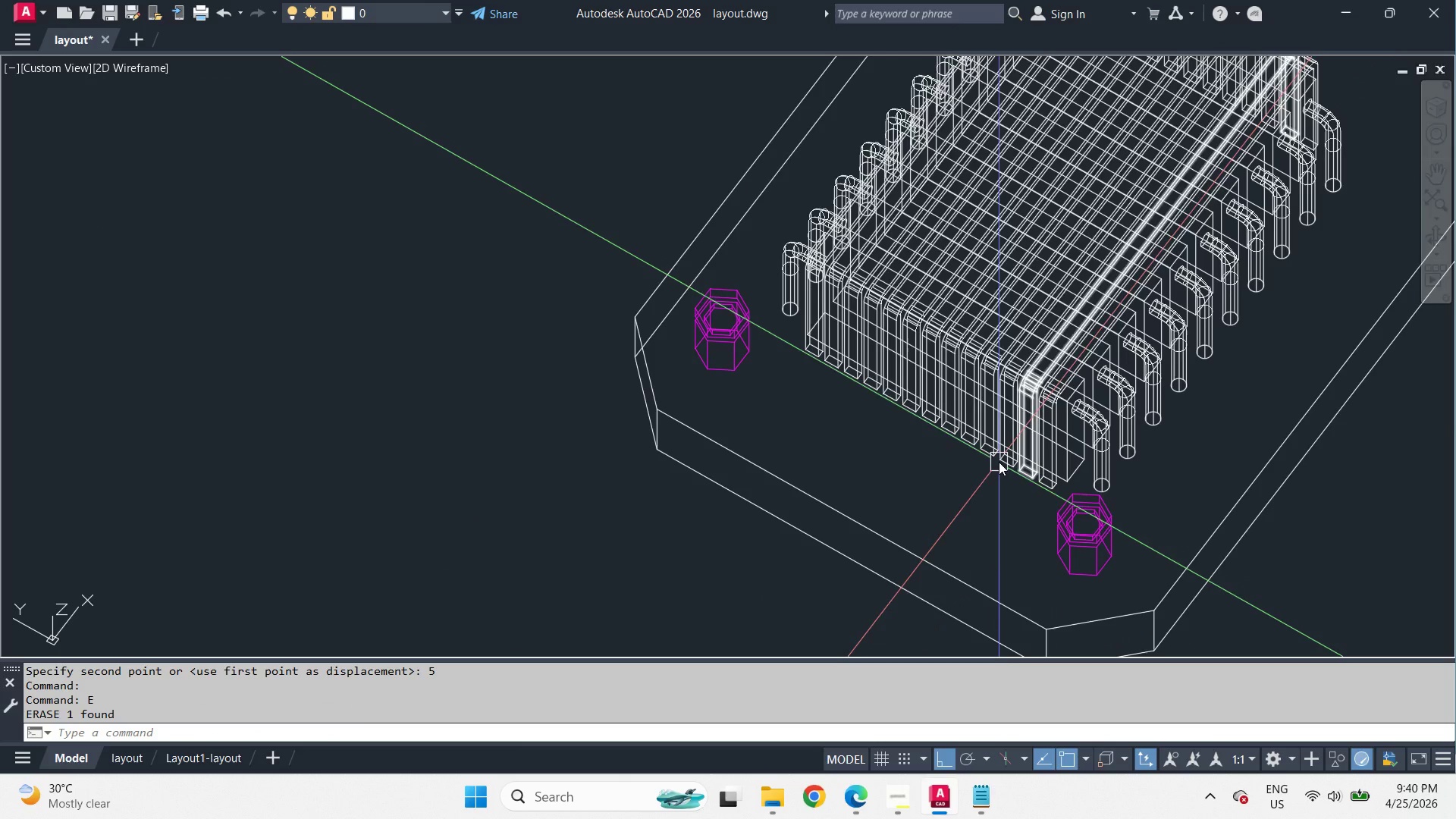 
hold_key(key=ShiftLeft, duration=1.61)
 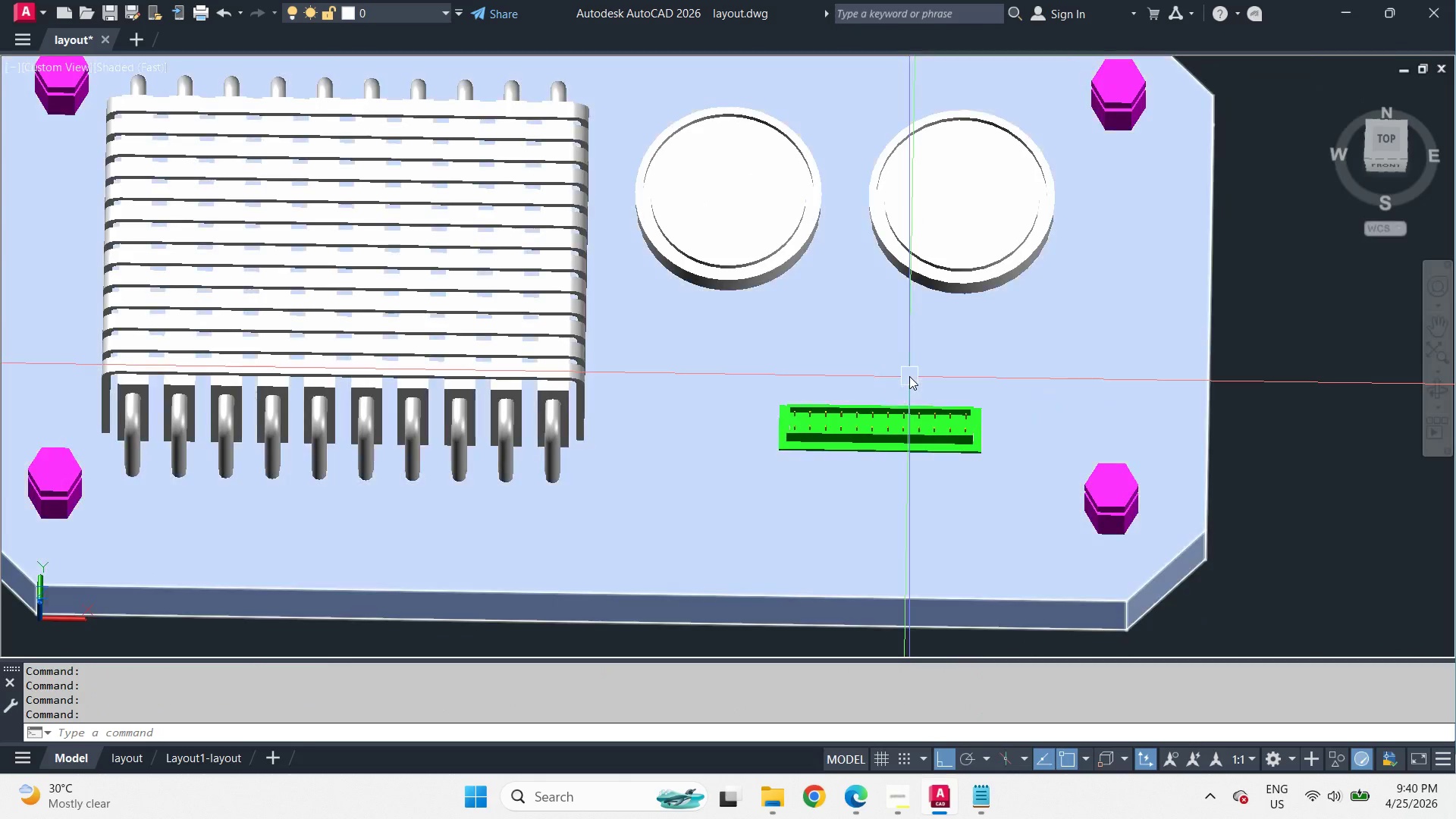 
hold_key(key=ShiftLeft, duration=2.27)
 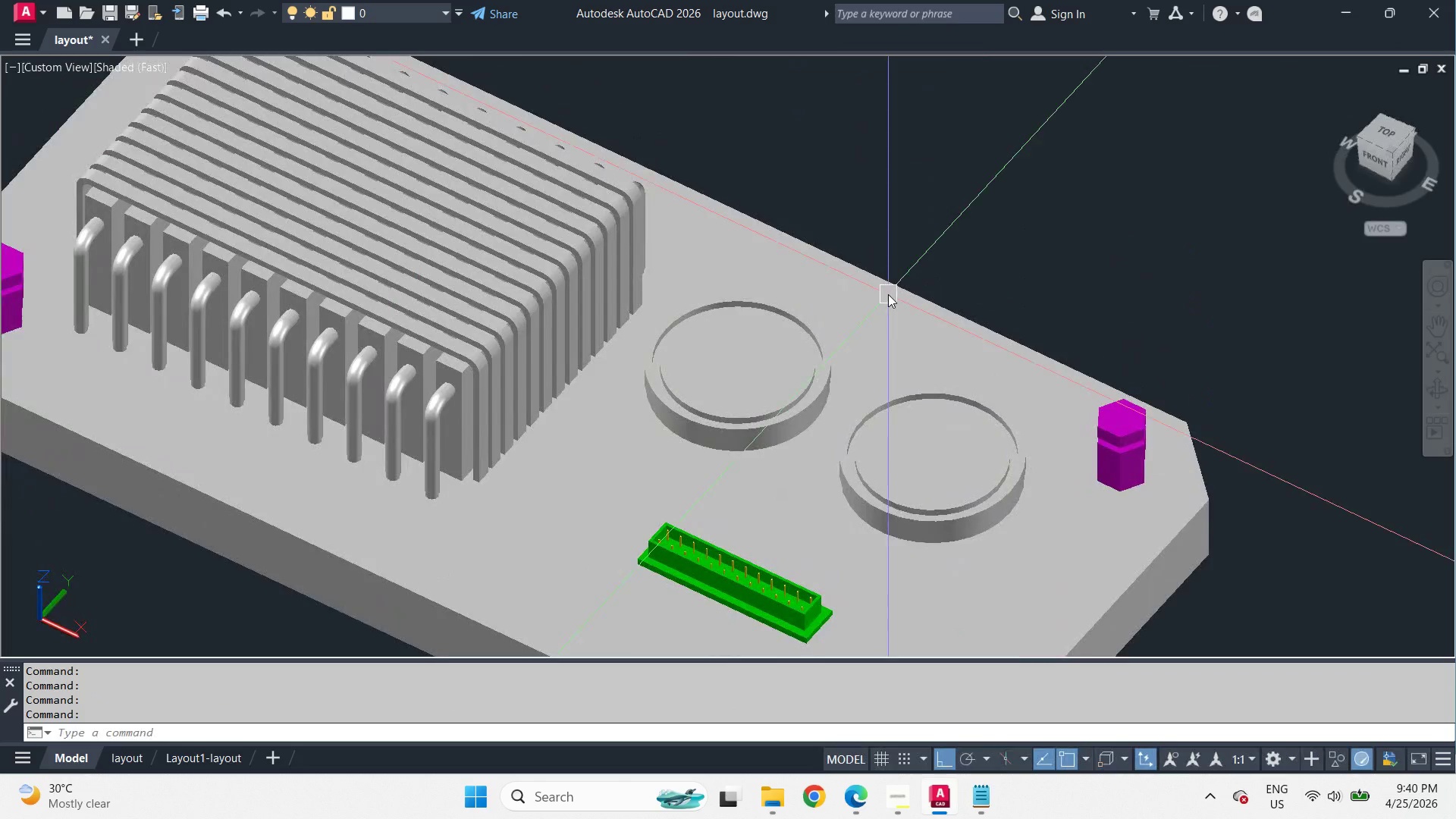 
type(vs 2 )
 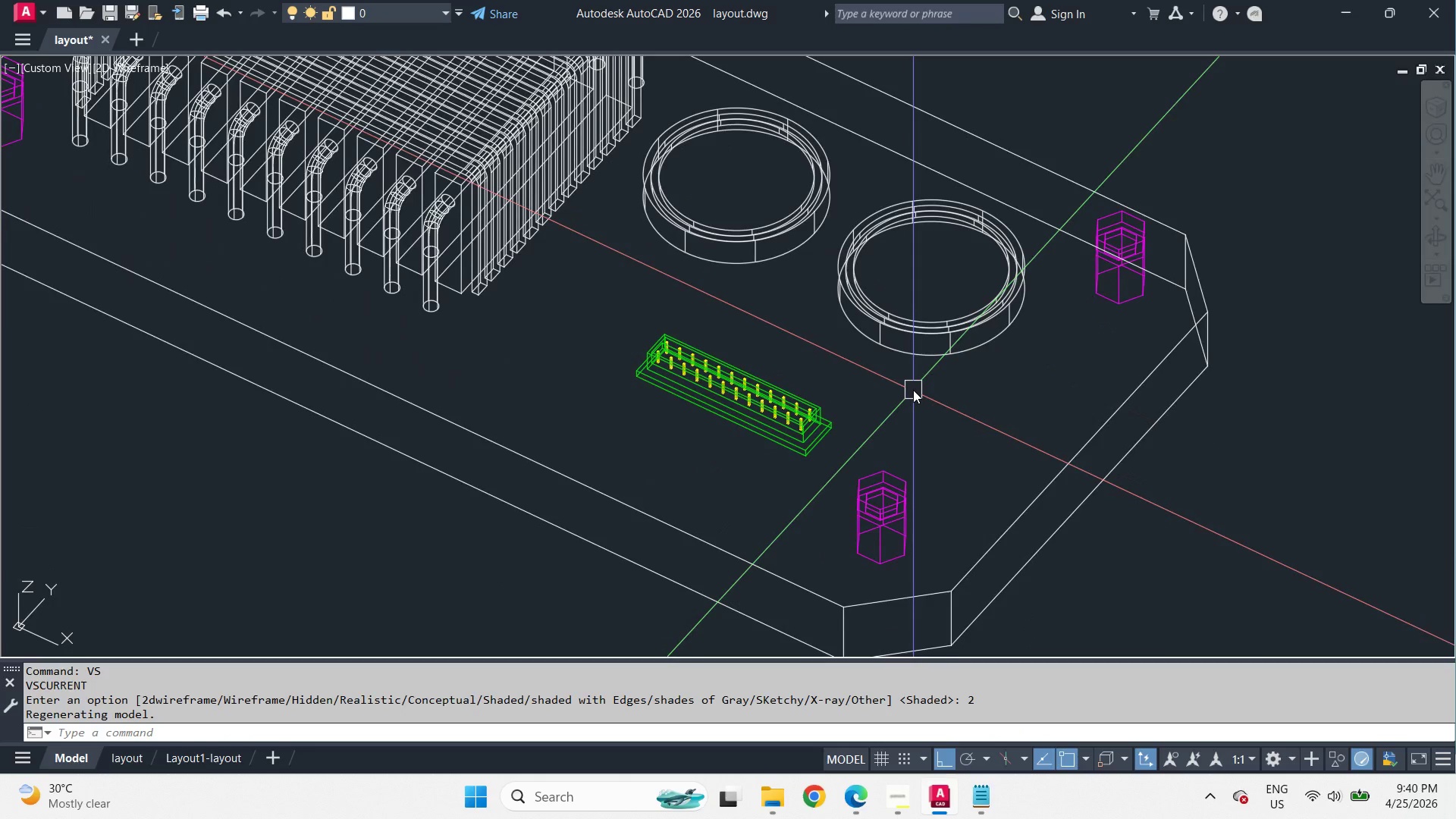 
type(rec )
 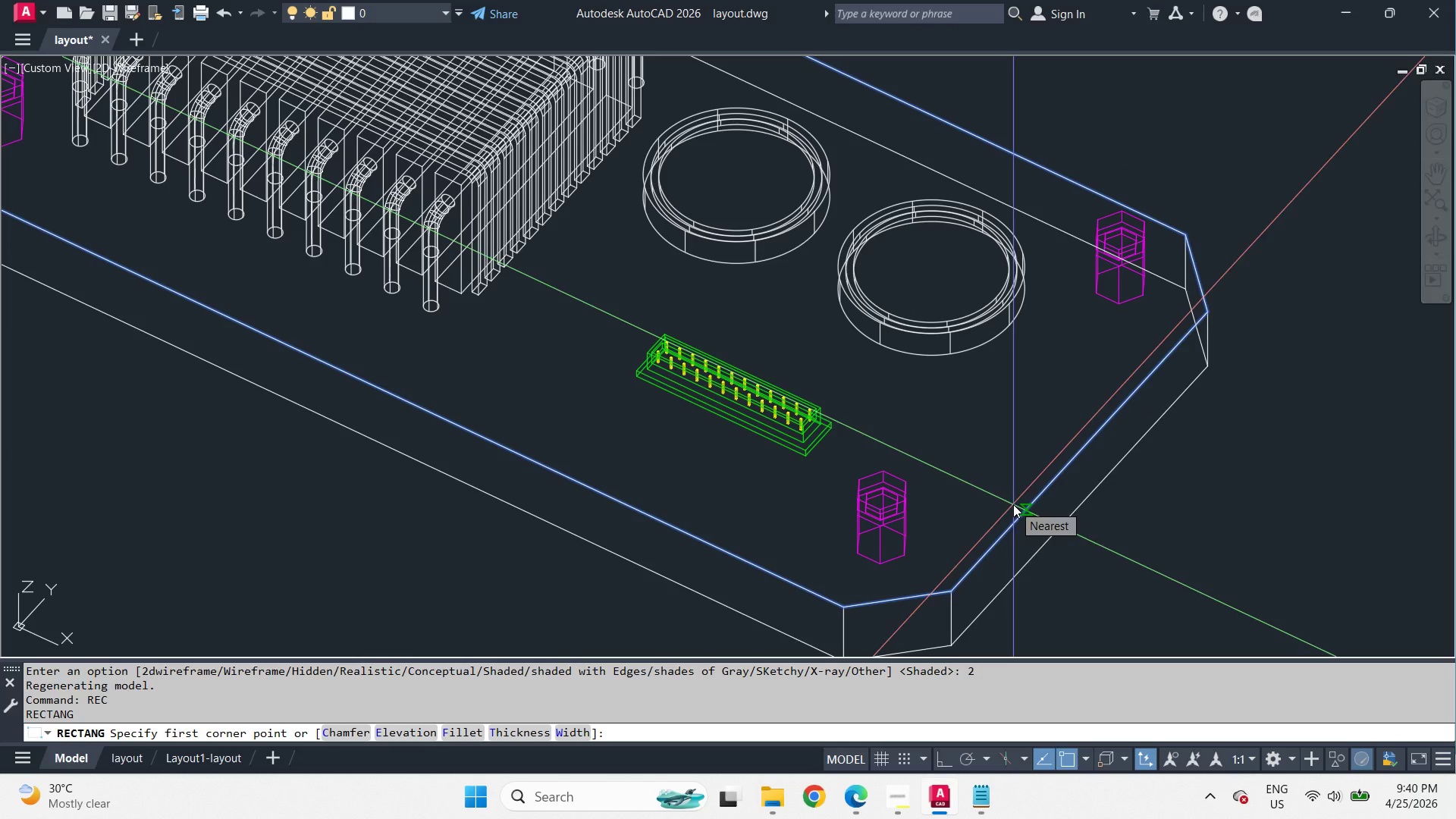 
hold_key(key=ShiftLeft, duration=0.39)
right_click([802, 287])
 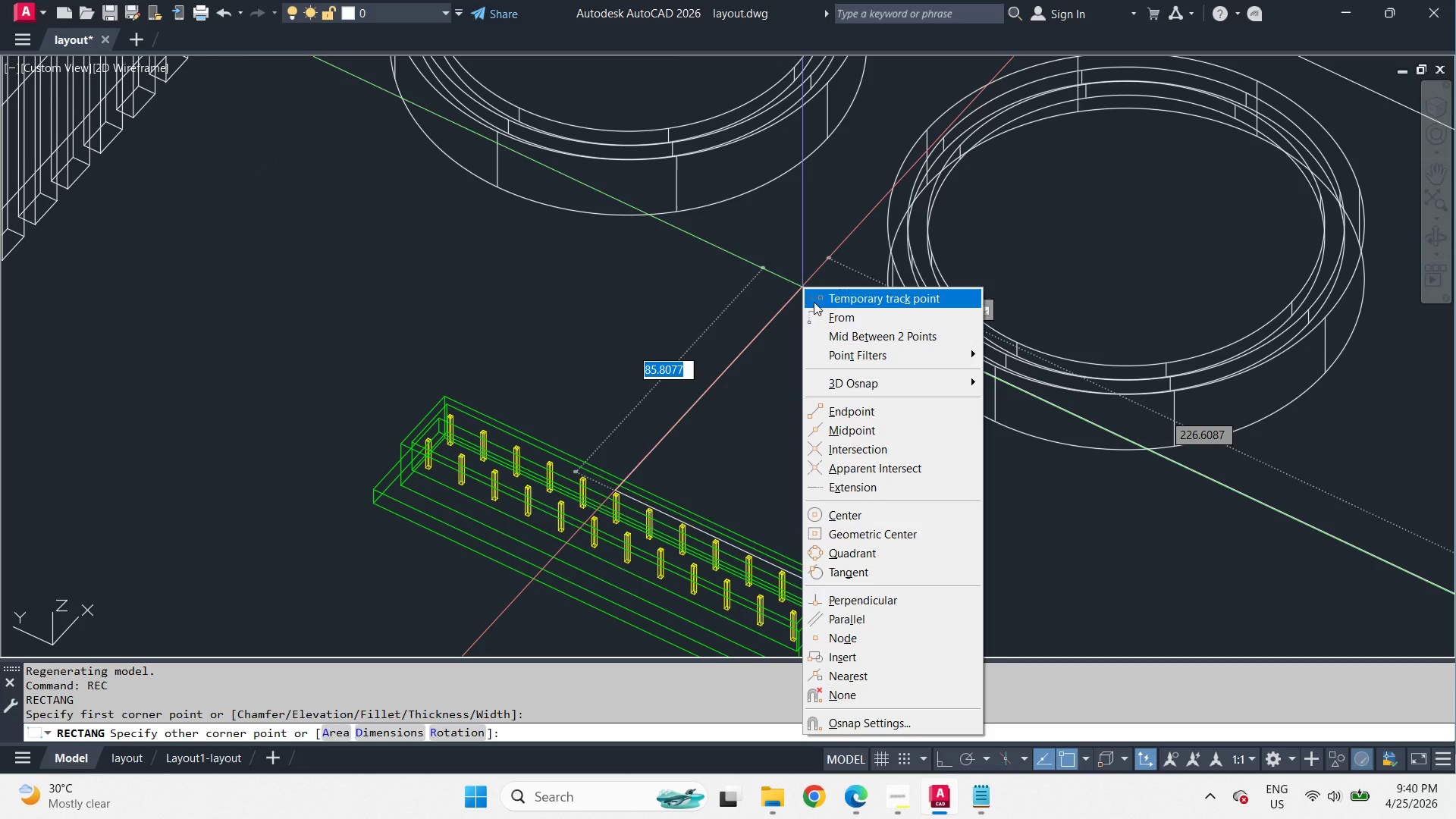 
left_click([847, 344])
 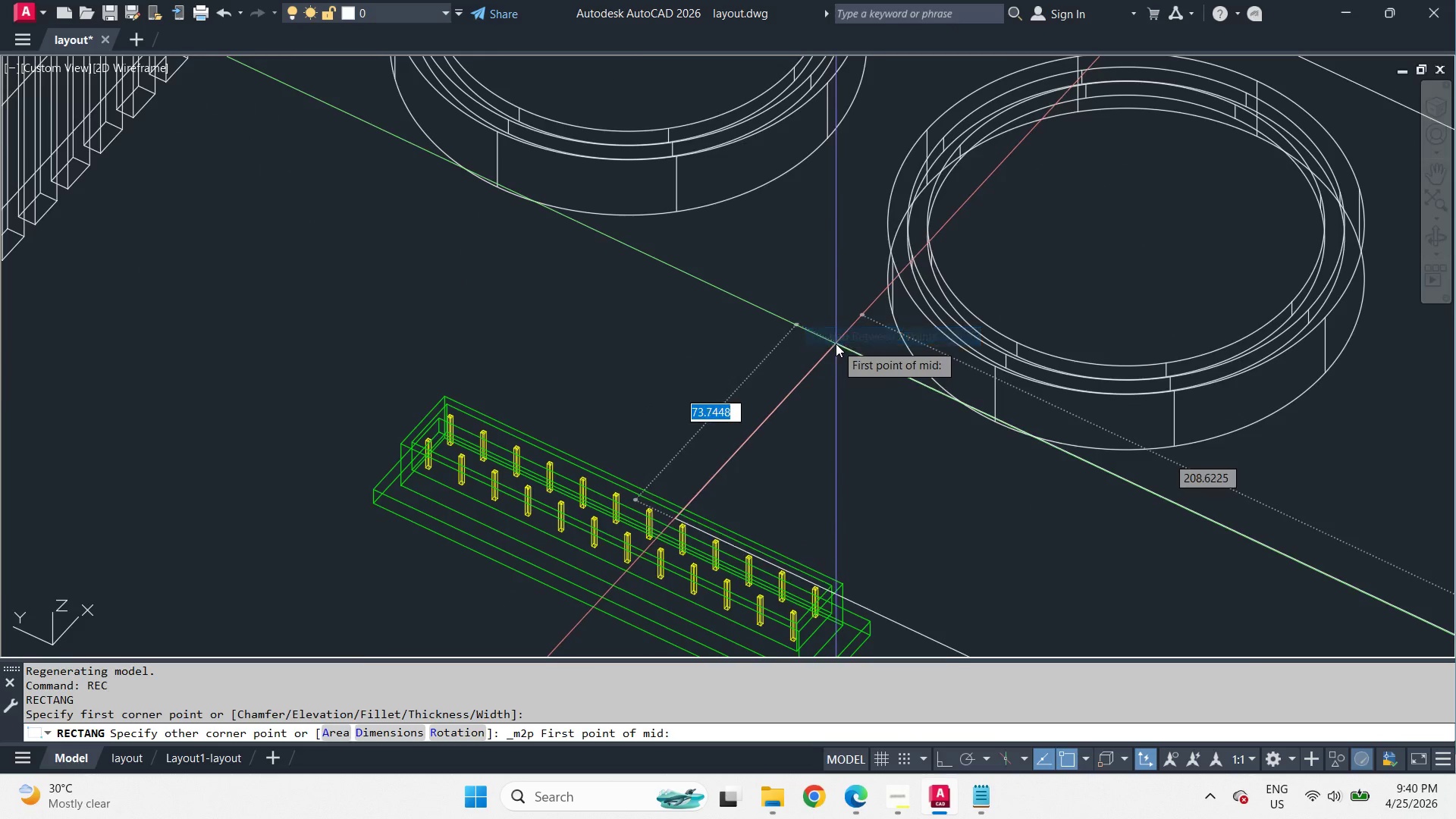 
scroll: coordinate [805, 291], scroll_direction: up, amount: 2.0
 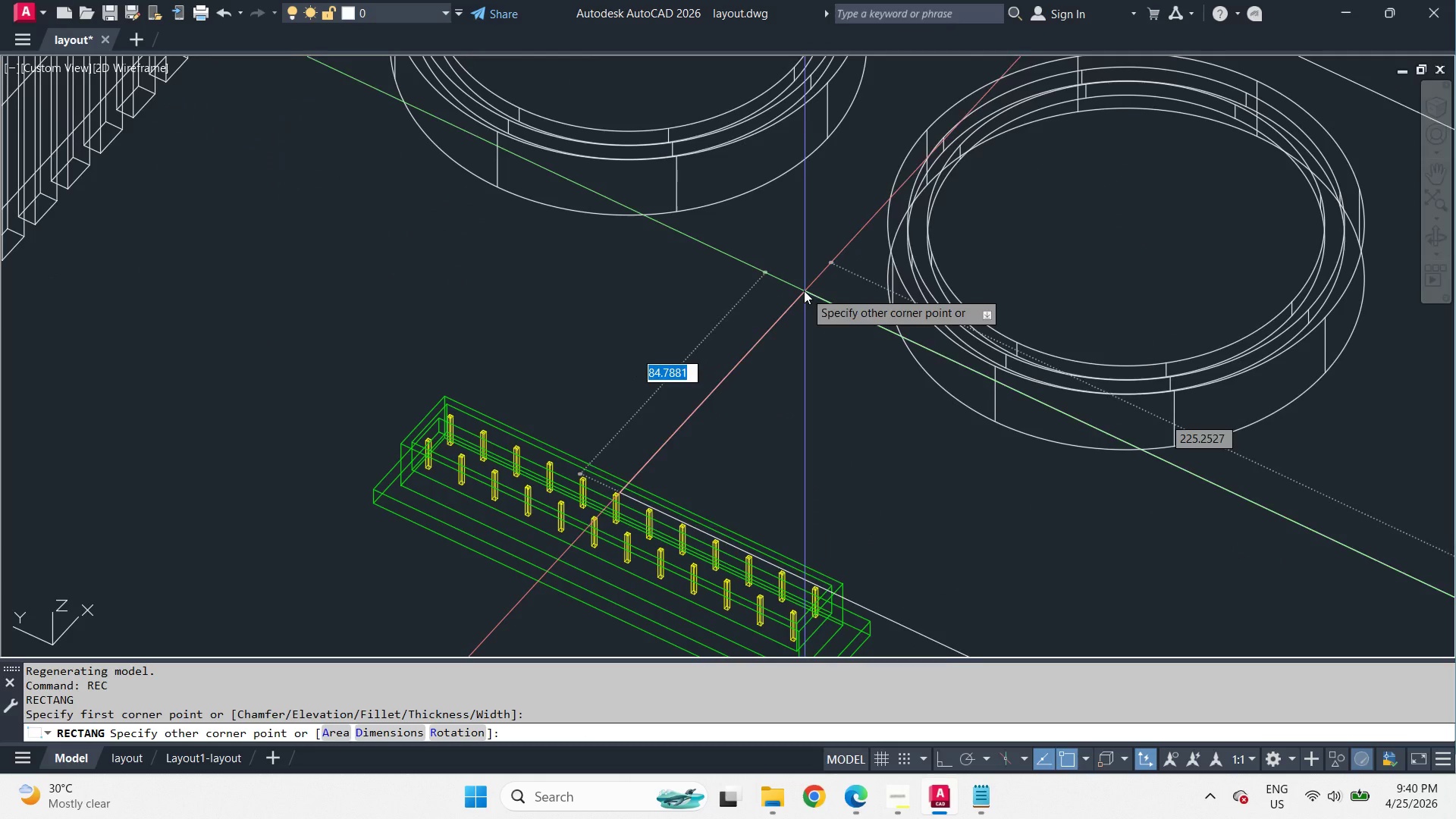 
scroll: coordinate [836, 344], scroll_direction: down, amount: 3.0
 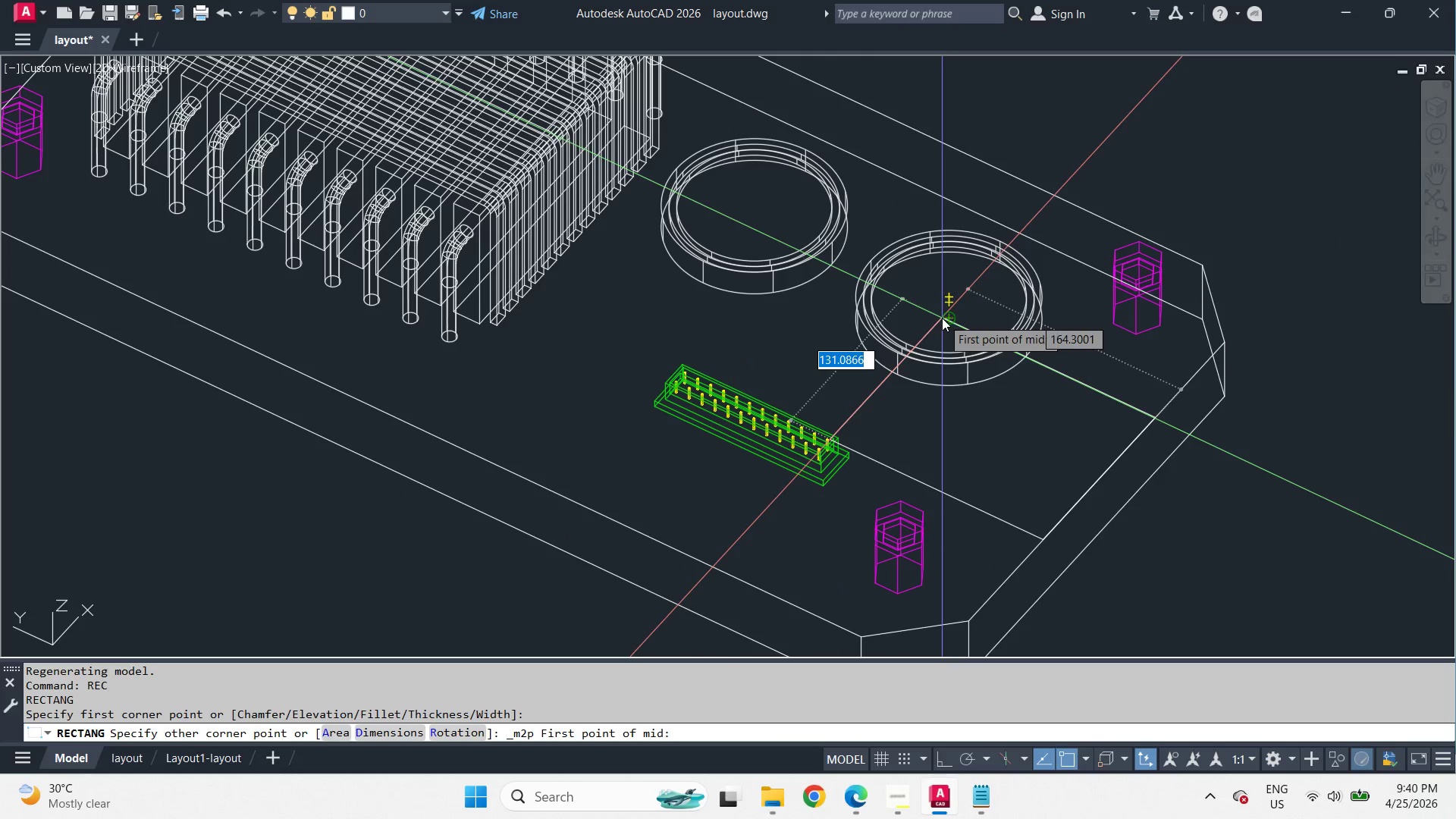 
left_click([942, 318])
 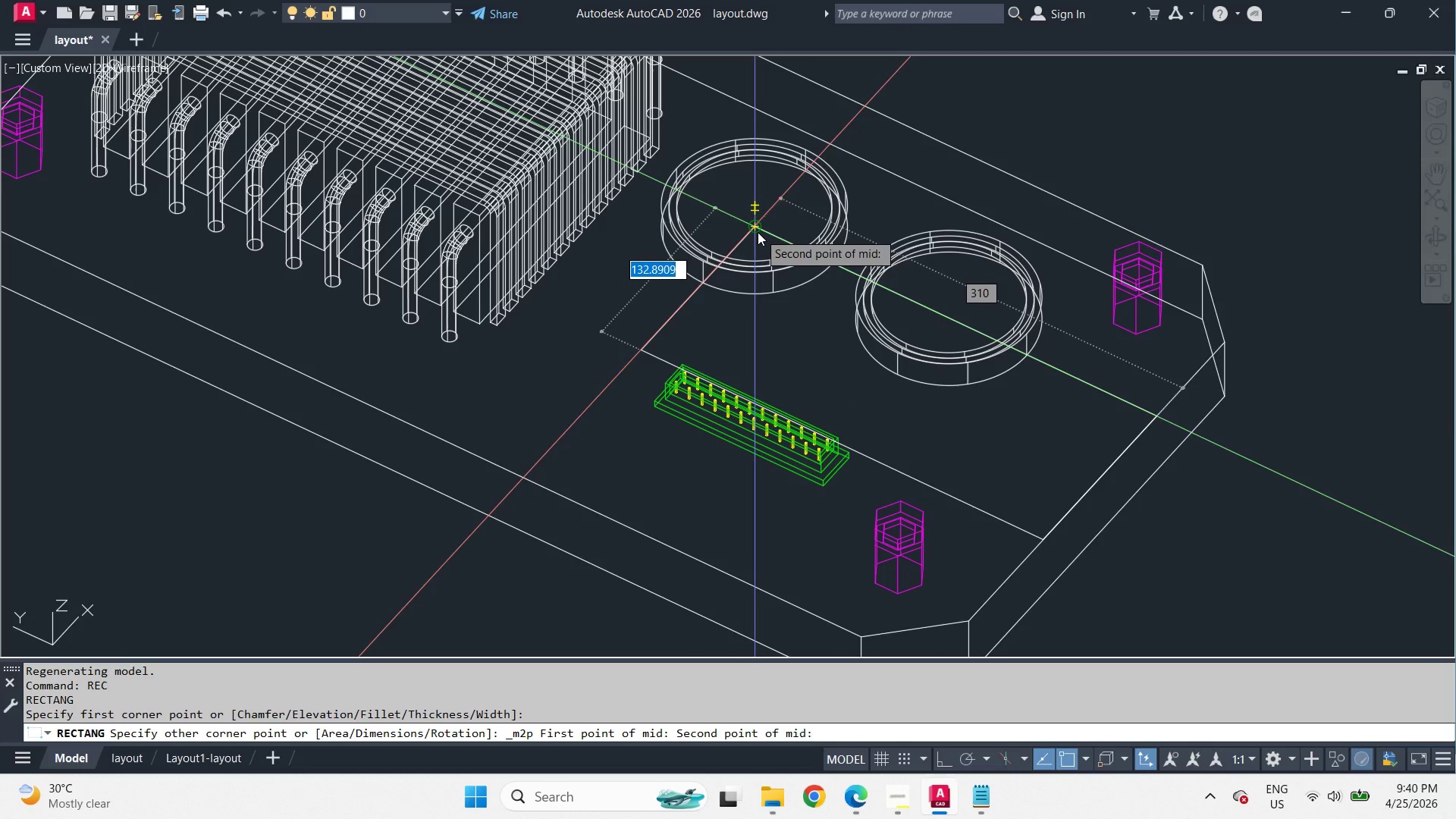 
left_click([758, 232])
 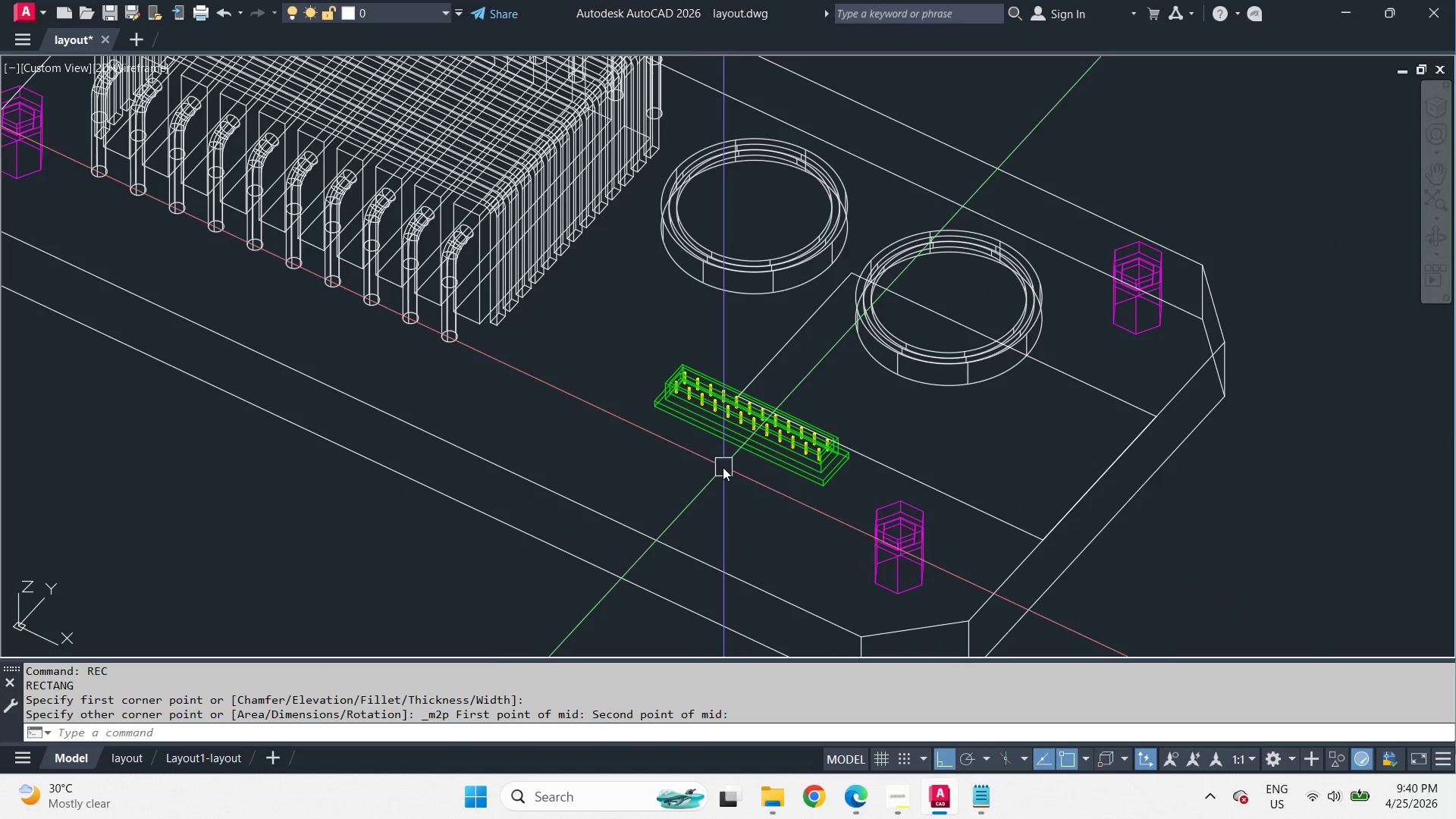 
left_click_drag(start_coordinate=[600, 303], to_coordinate=[606, 306])
 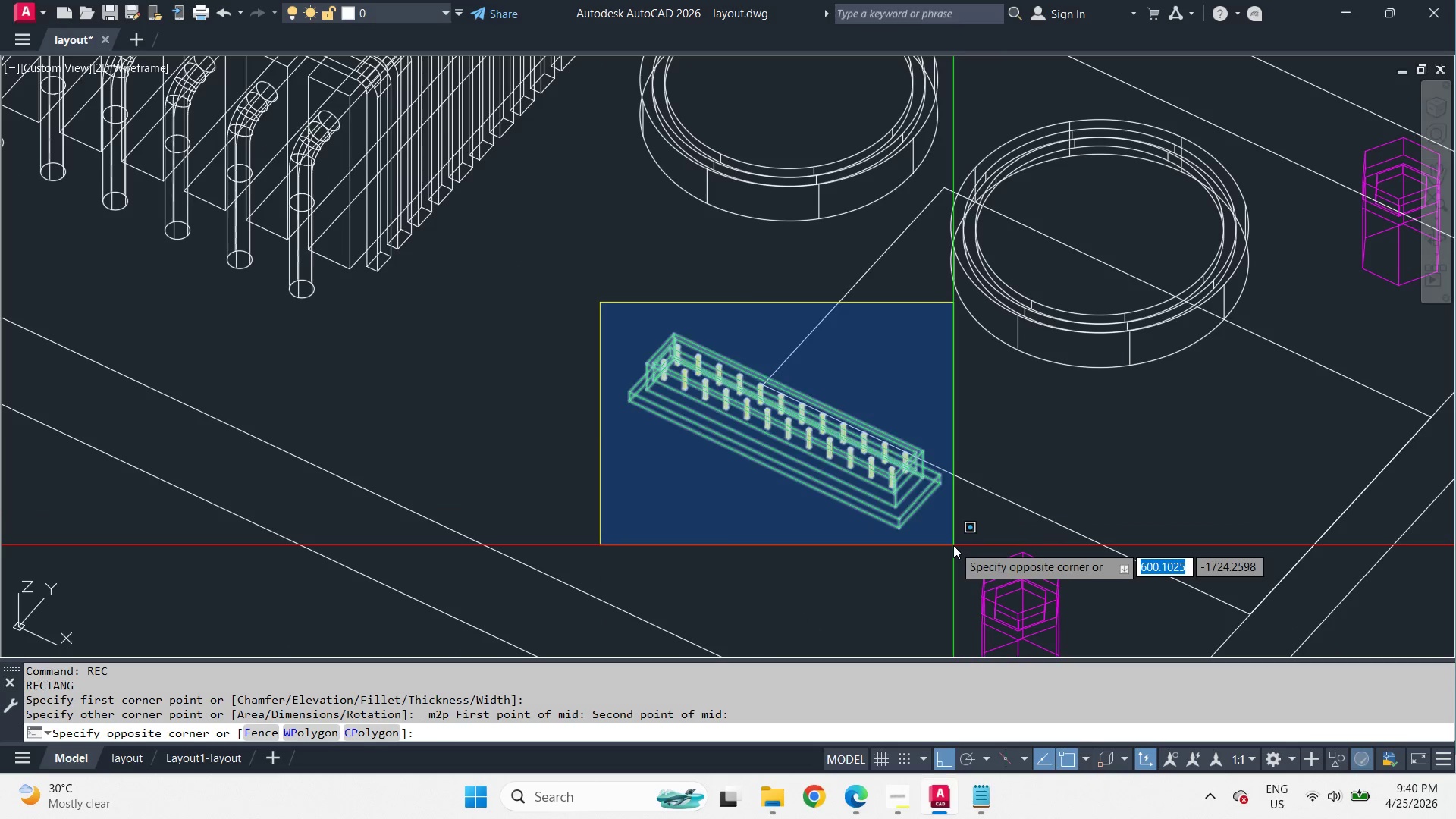 
scroll: coordinate [693, 416], scroll_direction: up, amount: 1.0
 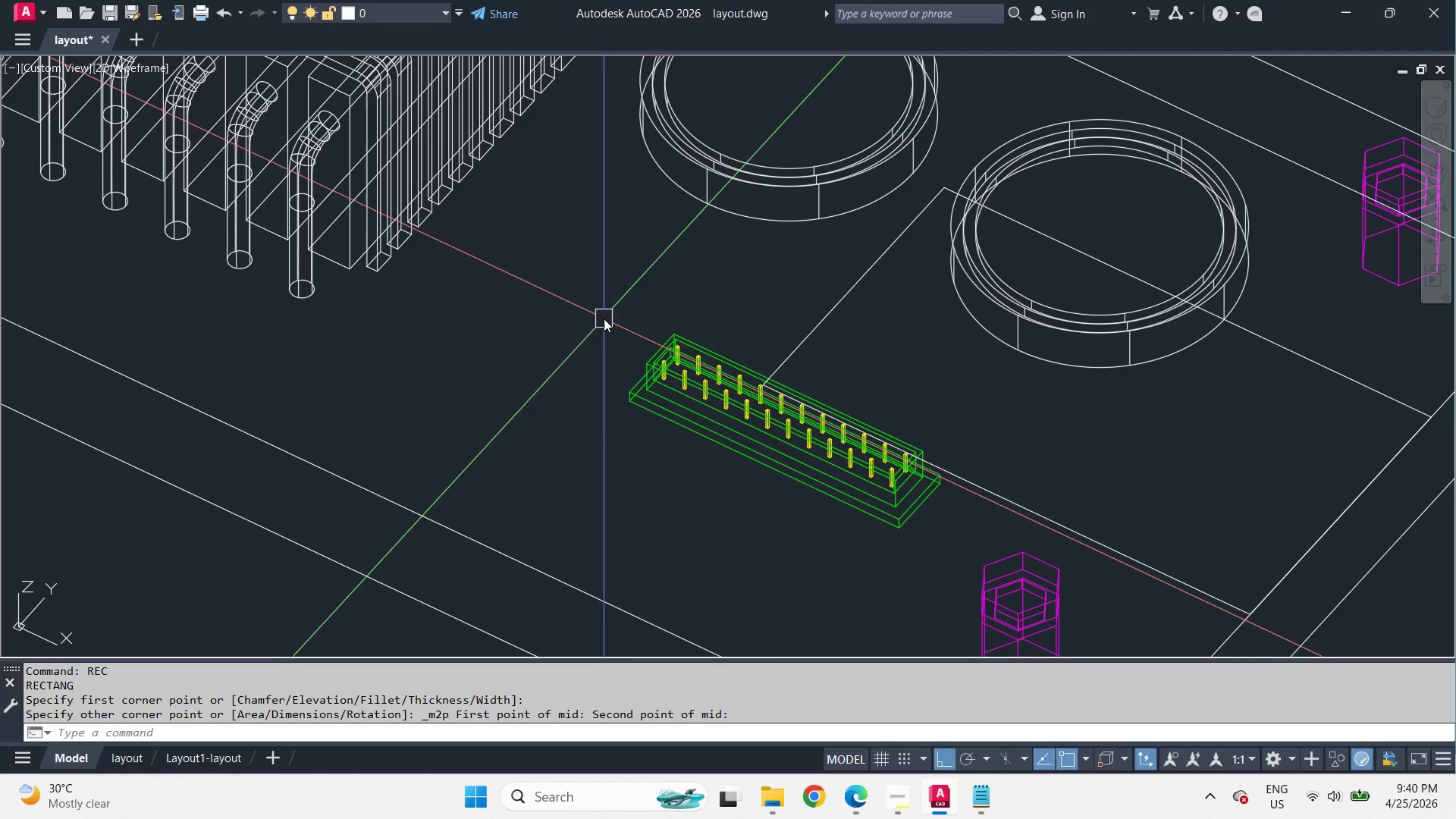 
left_click([953, 545])
 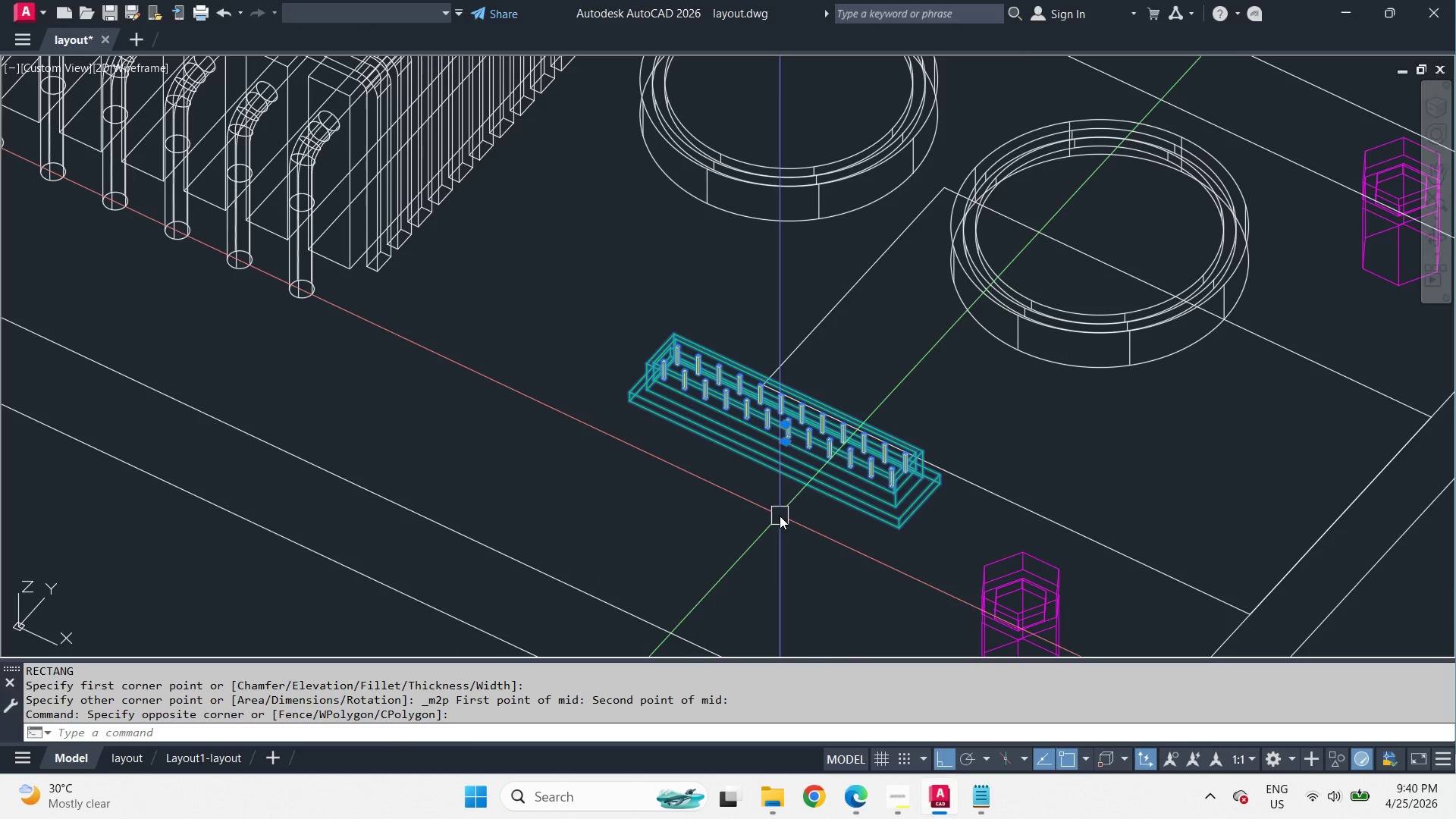 
key(M)
 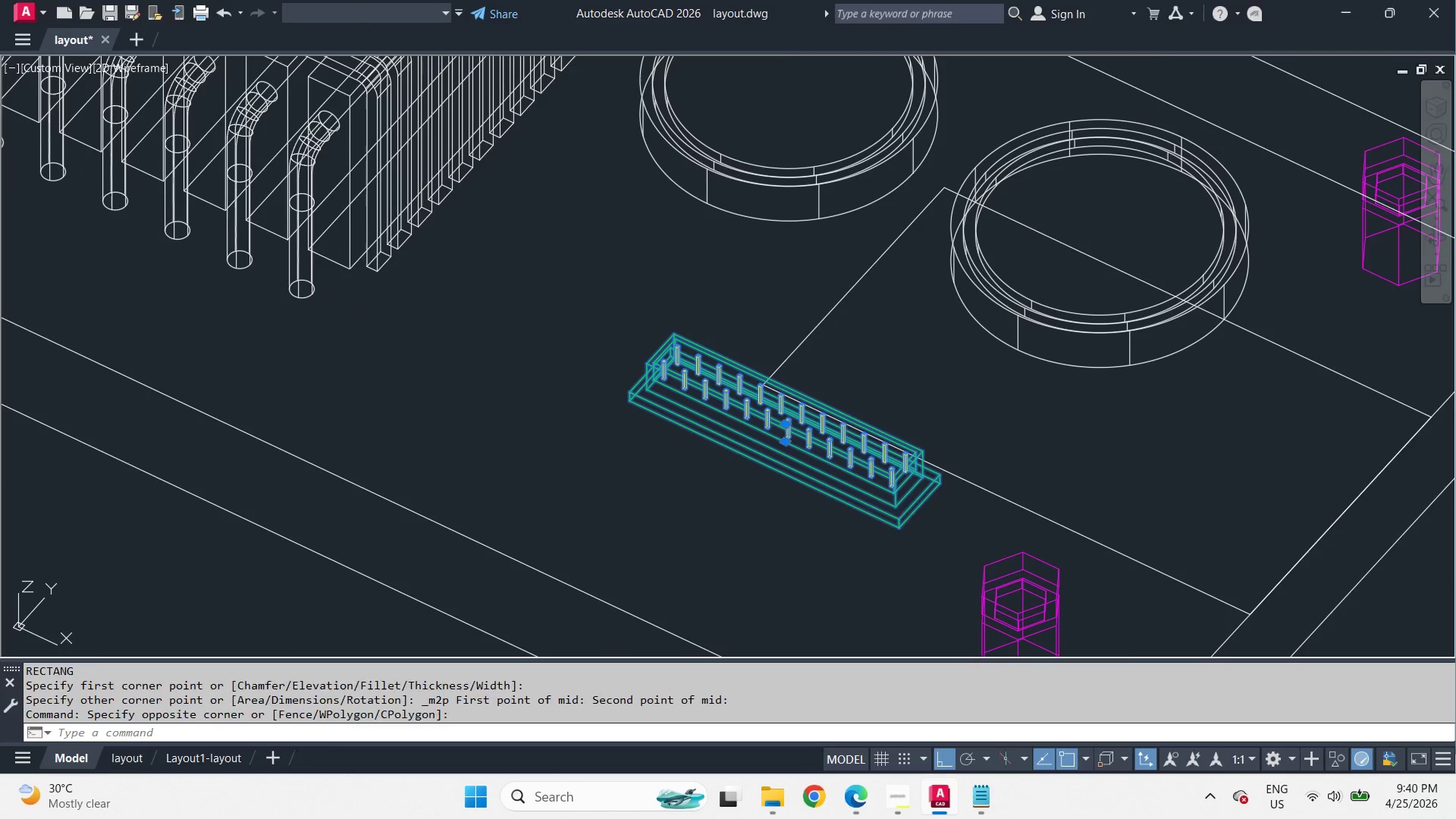 
key(Space)
 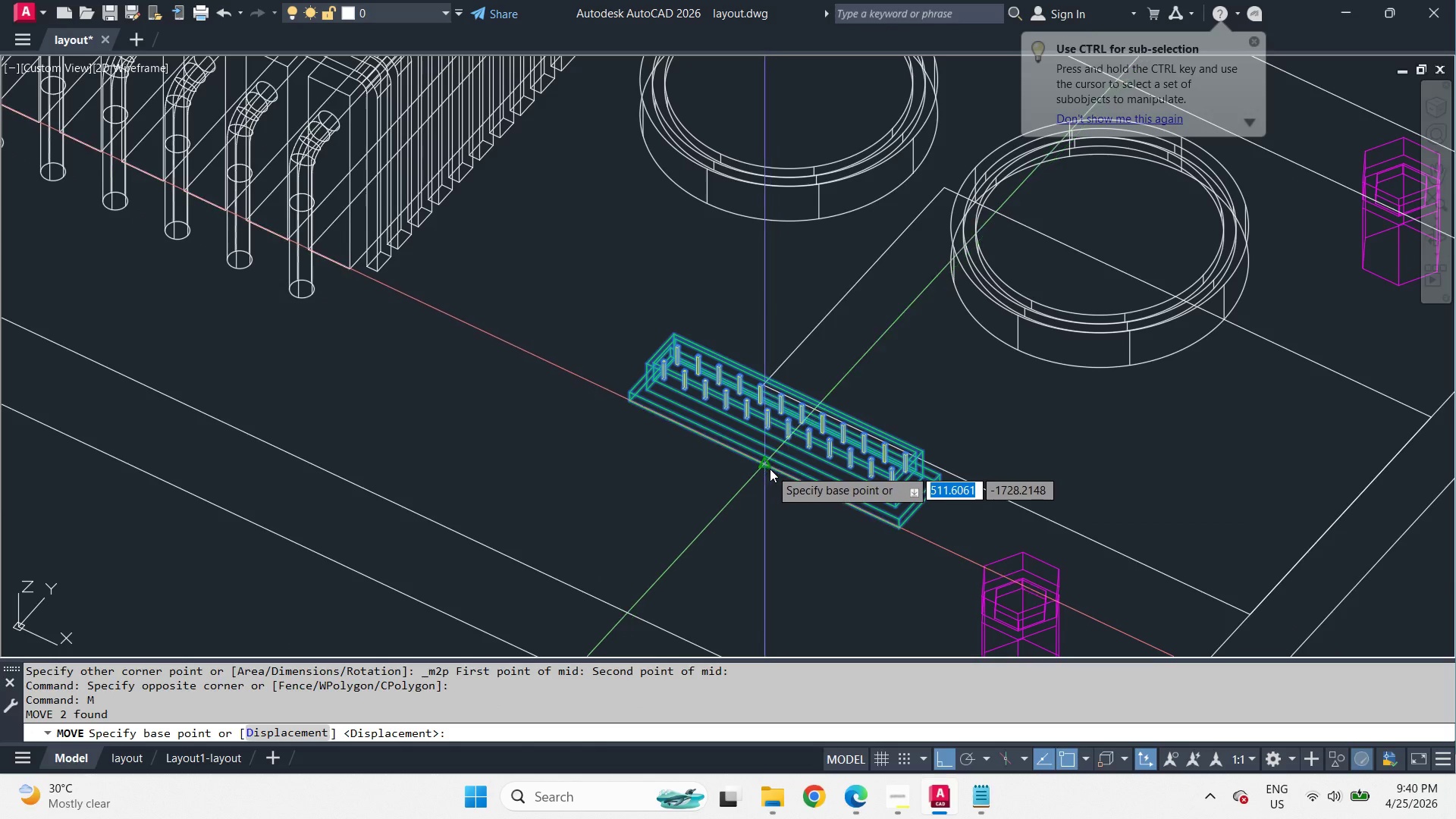 
left_click([769, 468])
 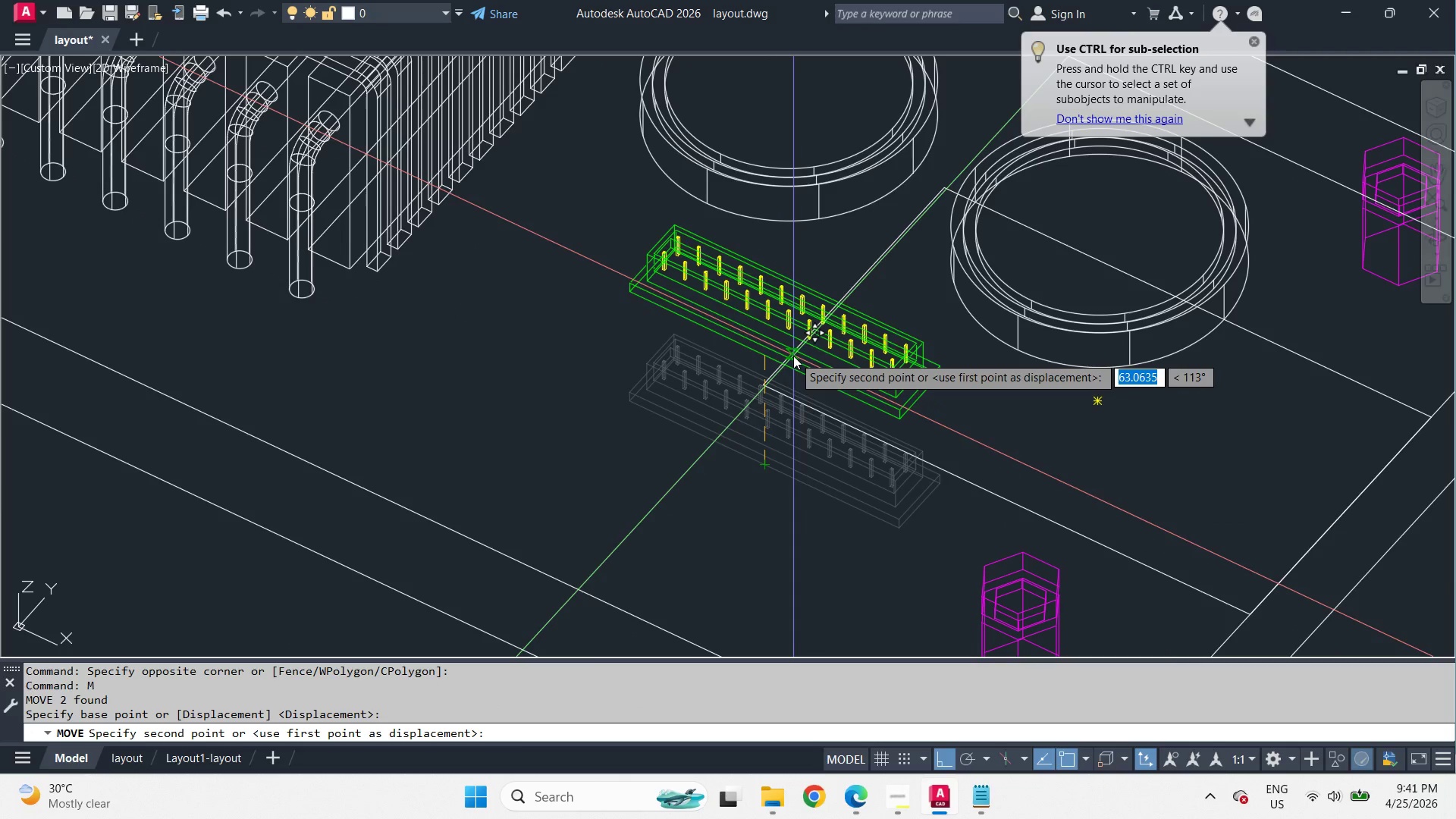 
key(Shift+ShiftLeft)
 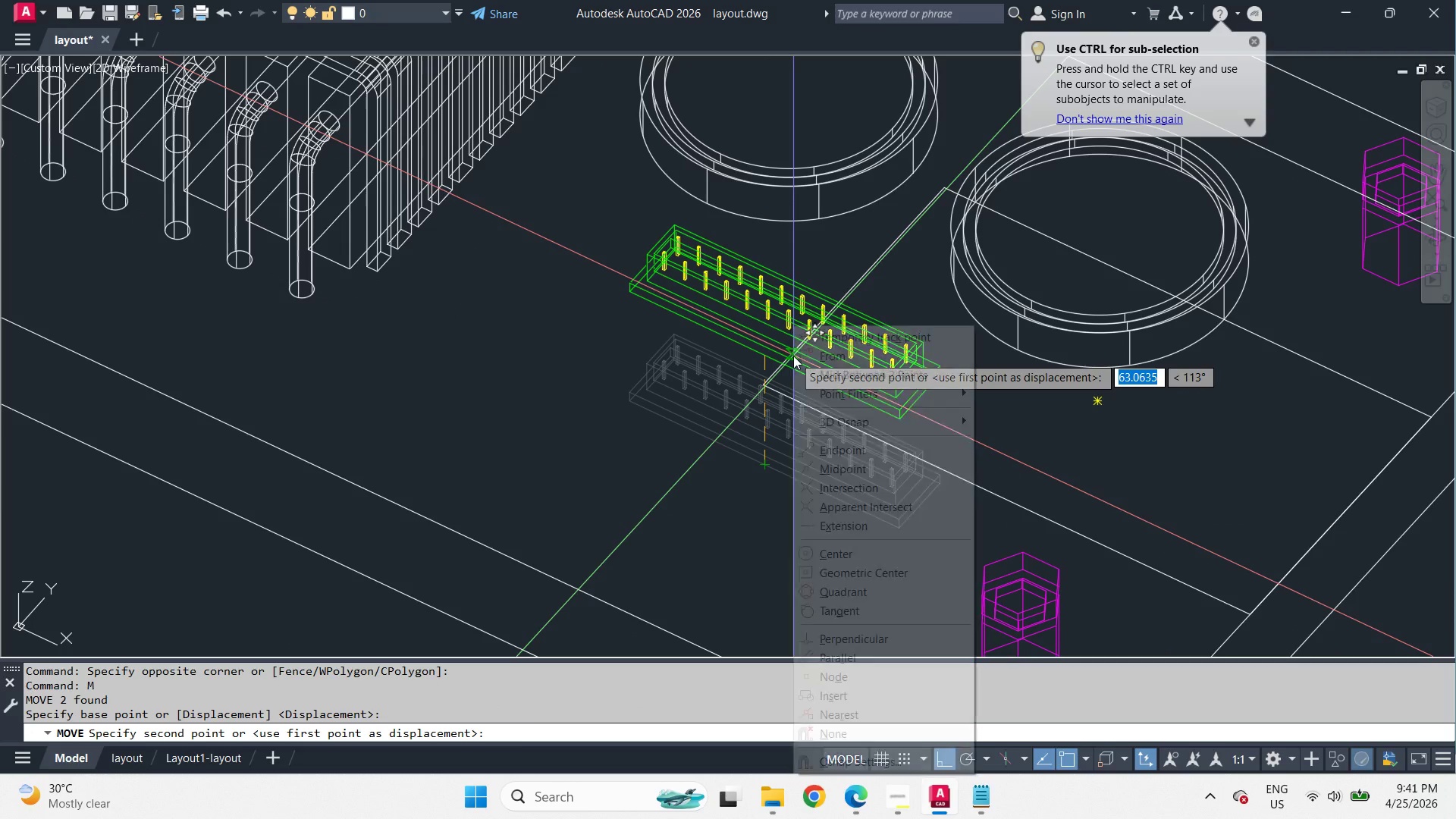 
right_click([793, 356])
 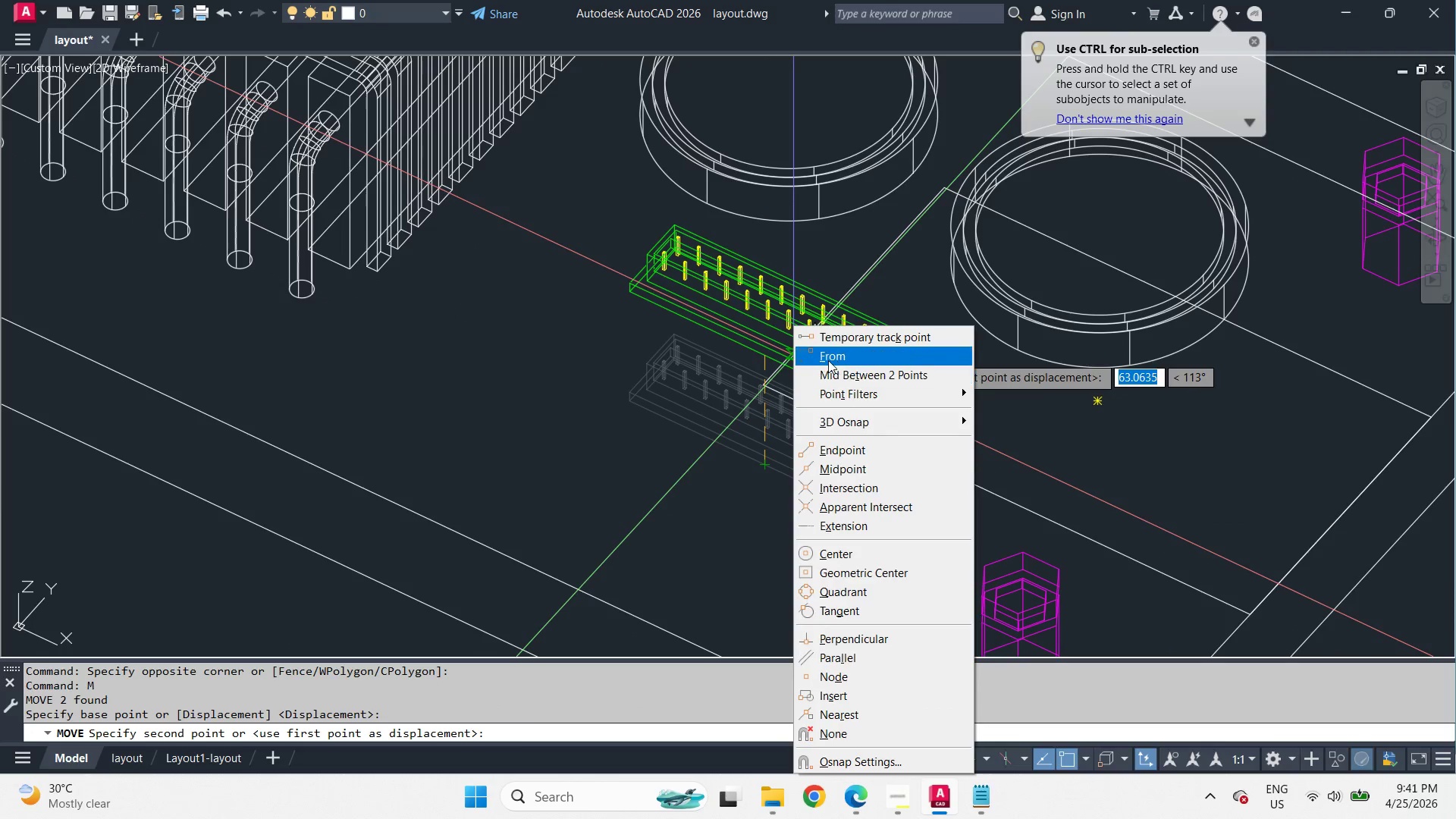 
left_click([828, 359])
 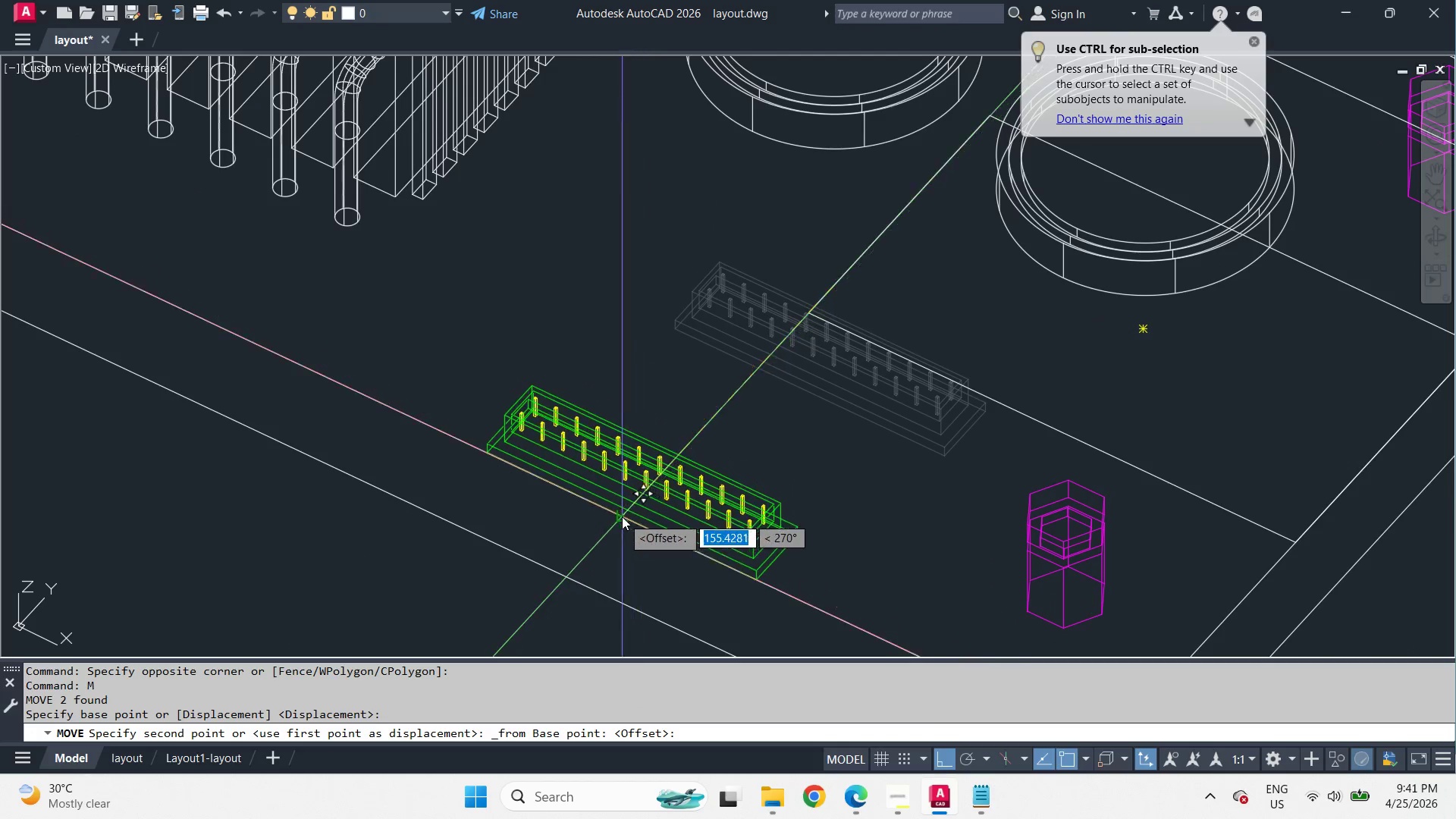 
hold_key(key=ShiftLeft, duration=0.31)
right_click([673, 433])
 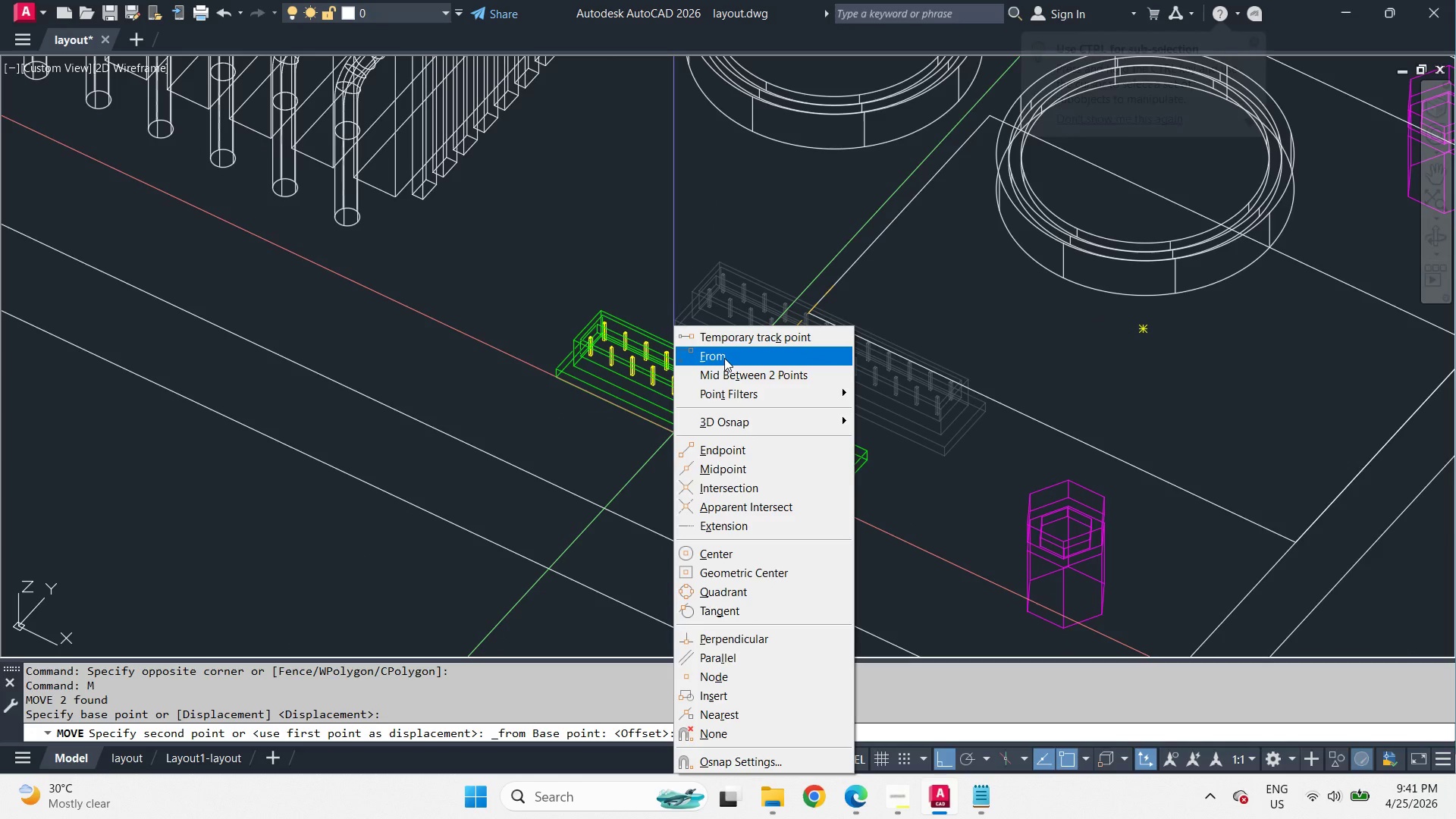 
left_click_drag(start_coordinate=[724, 358], to_coordinate=[713, 384])
 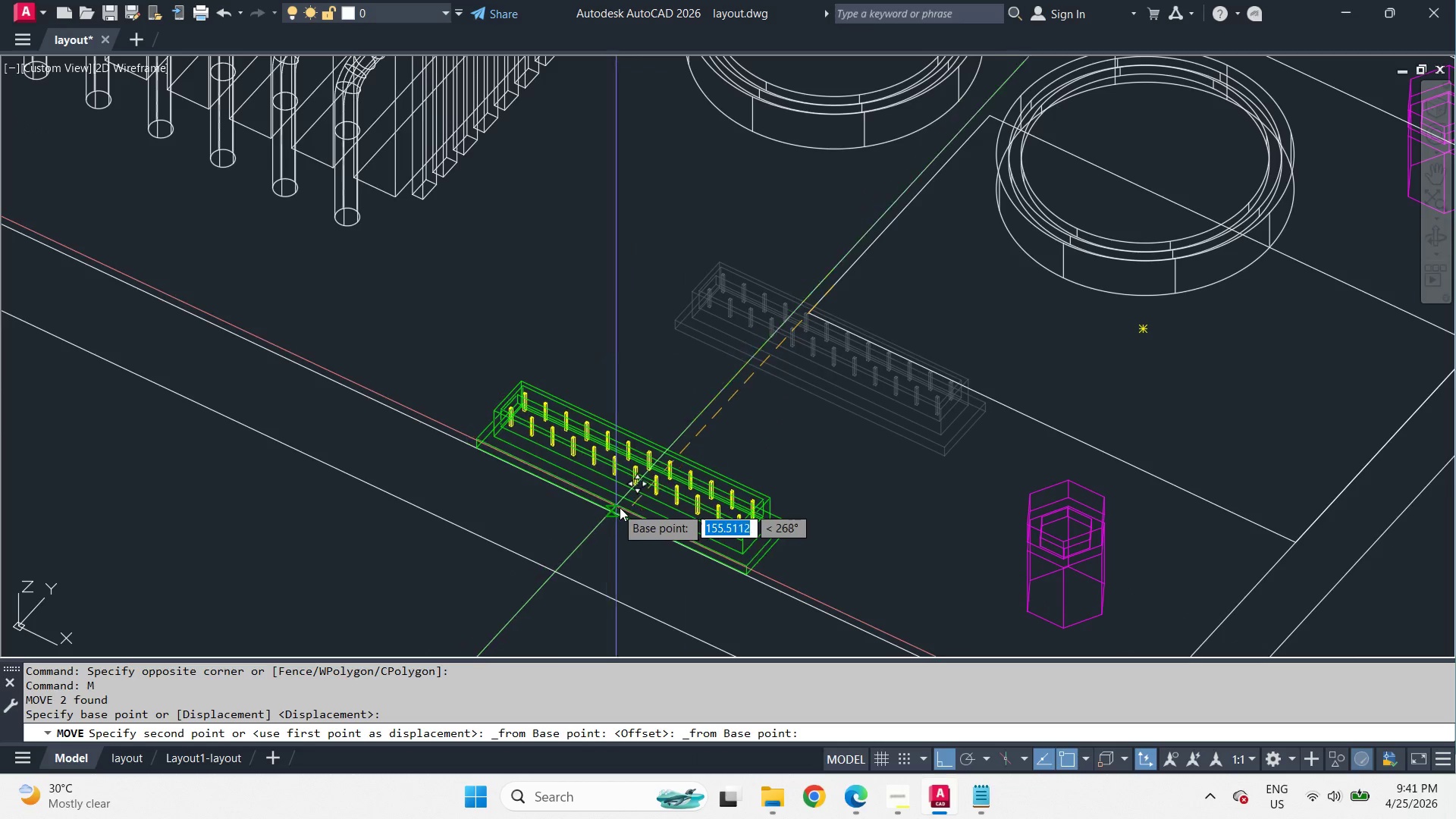 
left_click_drag(start_coordinate=[622, 517], to_coordinate=[625, 513])
 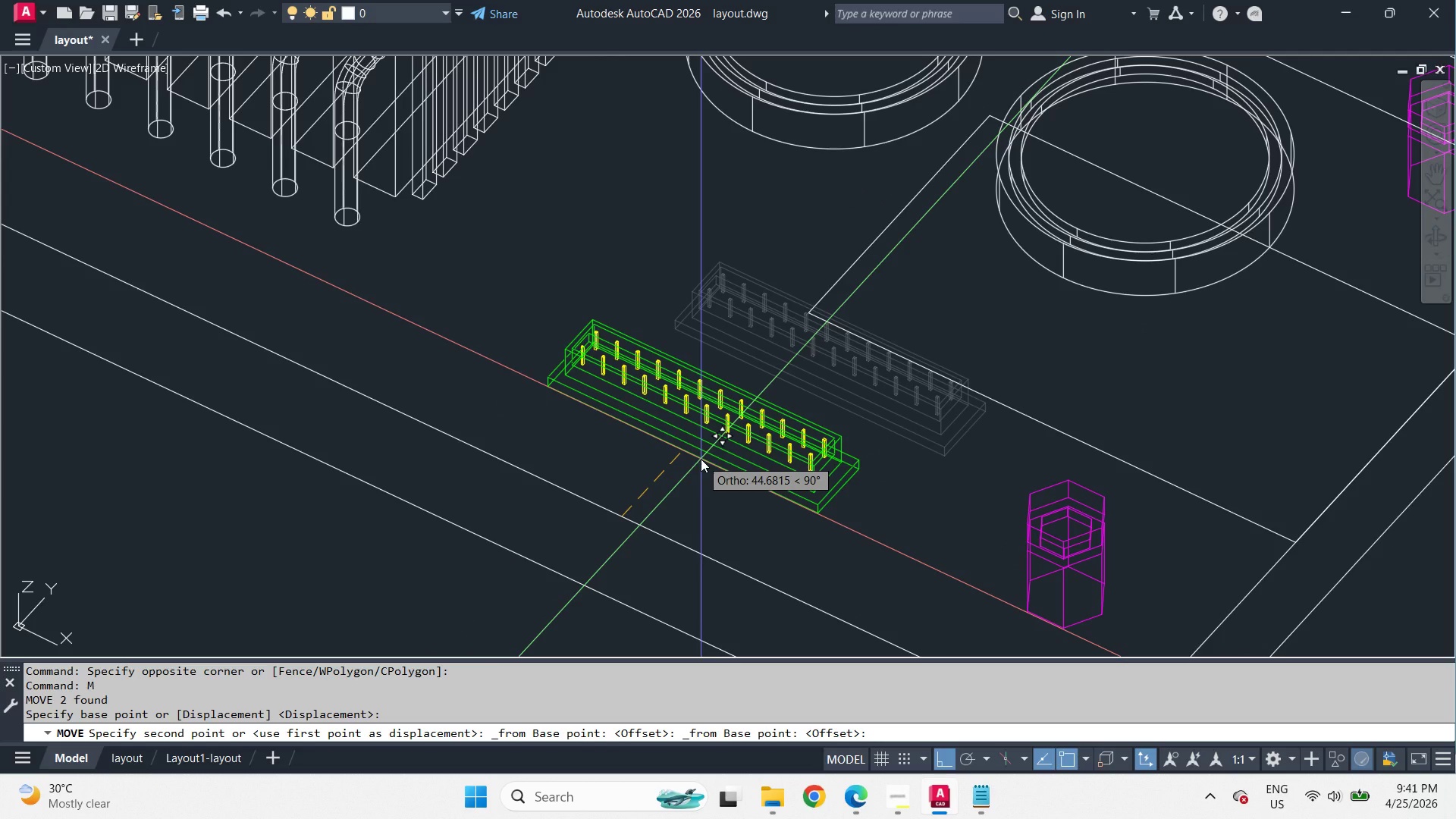 
wait(5.12)
 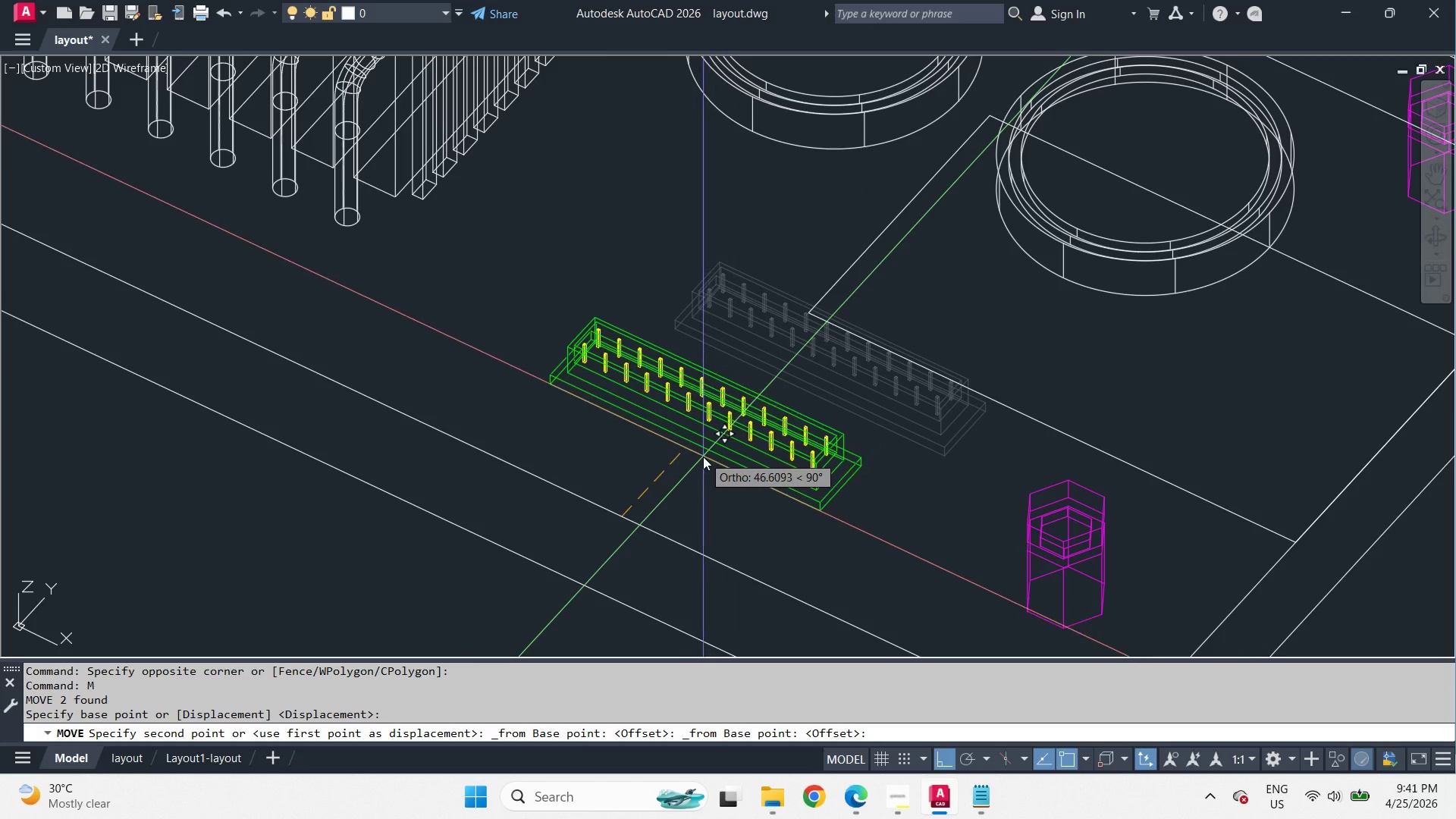 
key(Numpad5)
 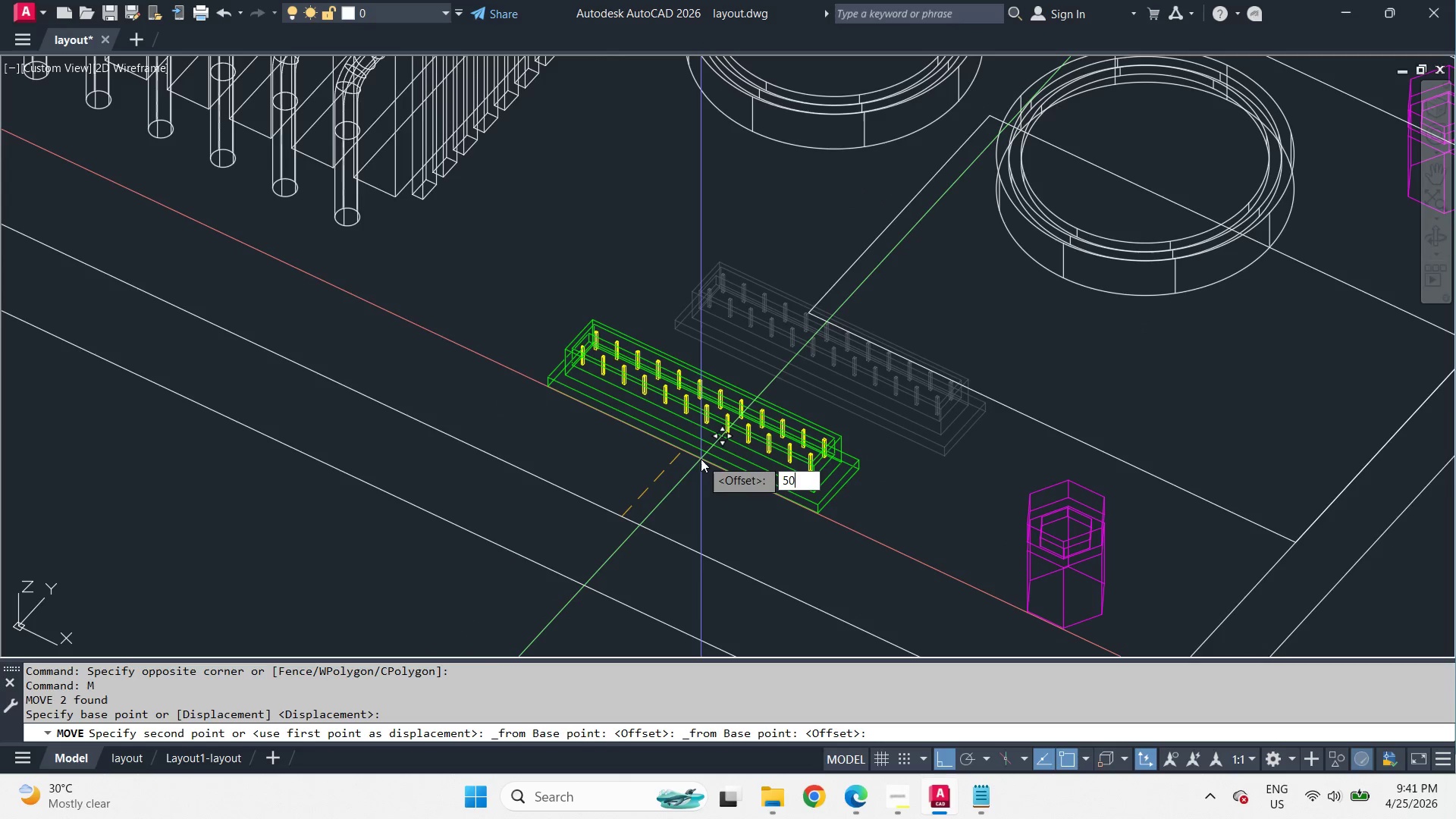 
key(Numpad0)
 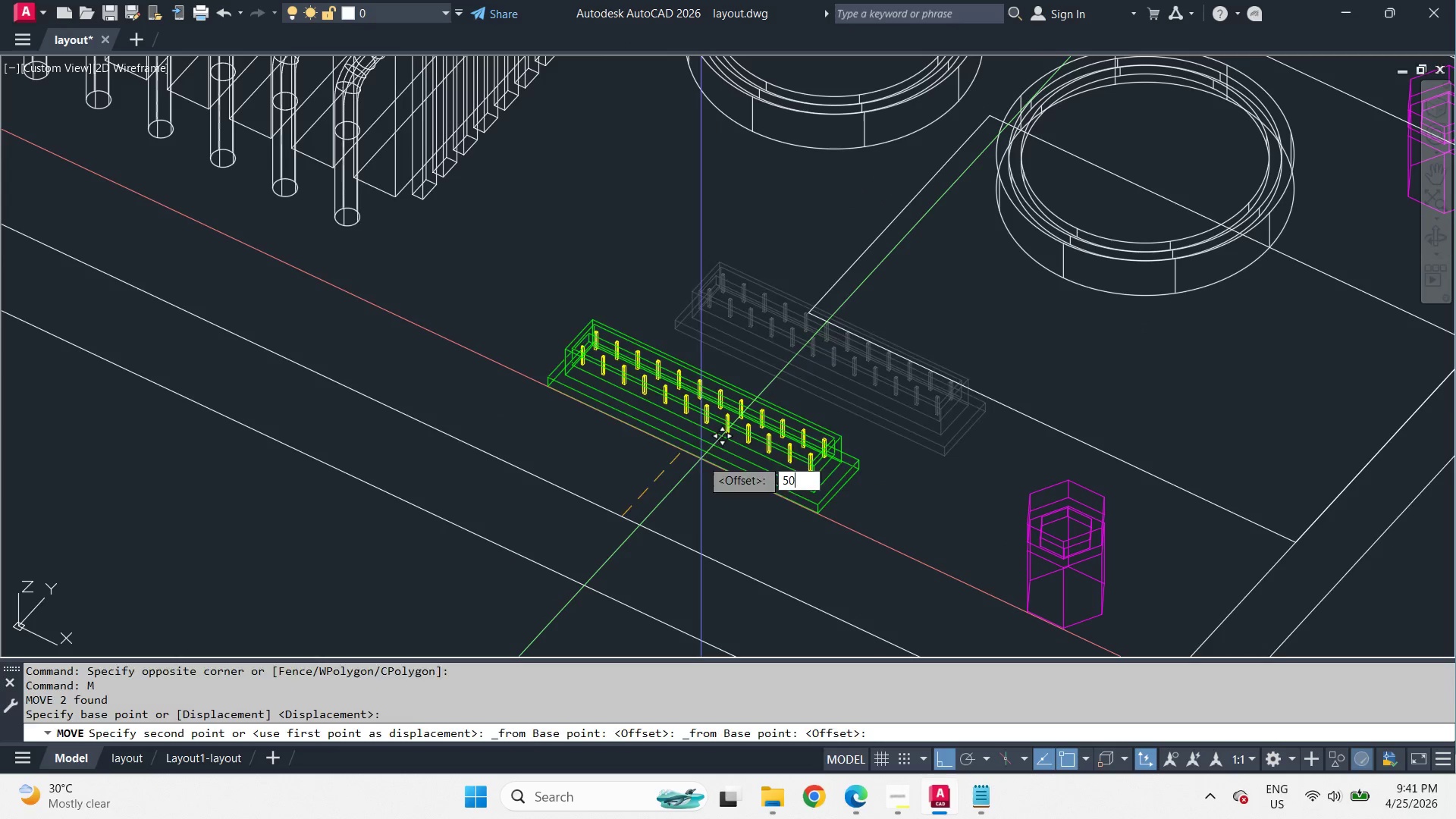 
key(Space)
 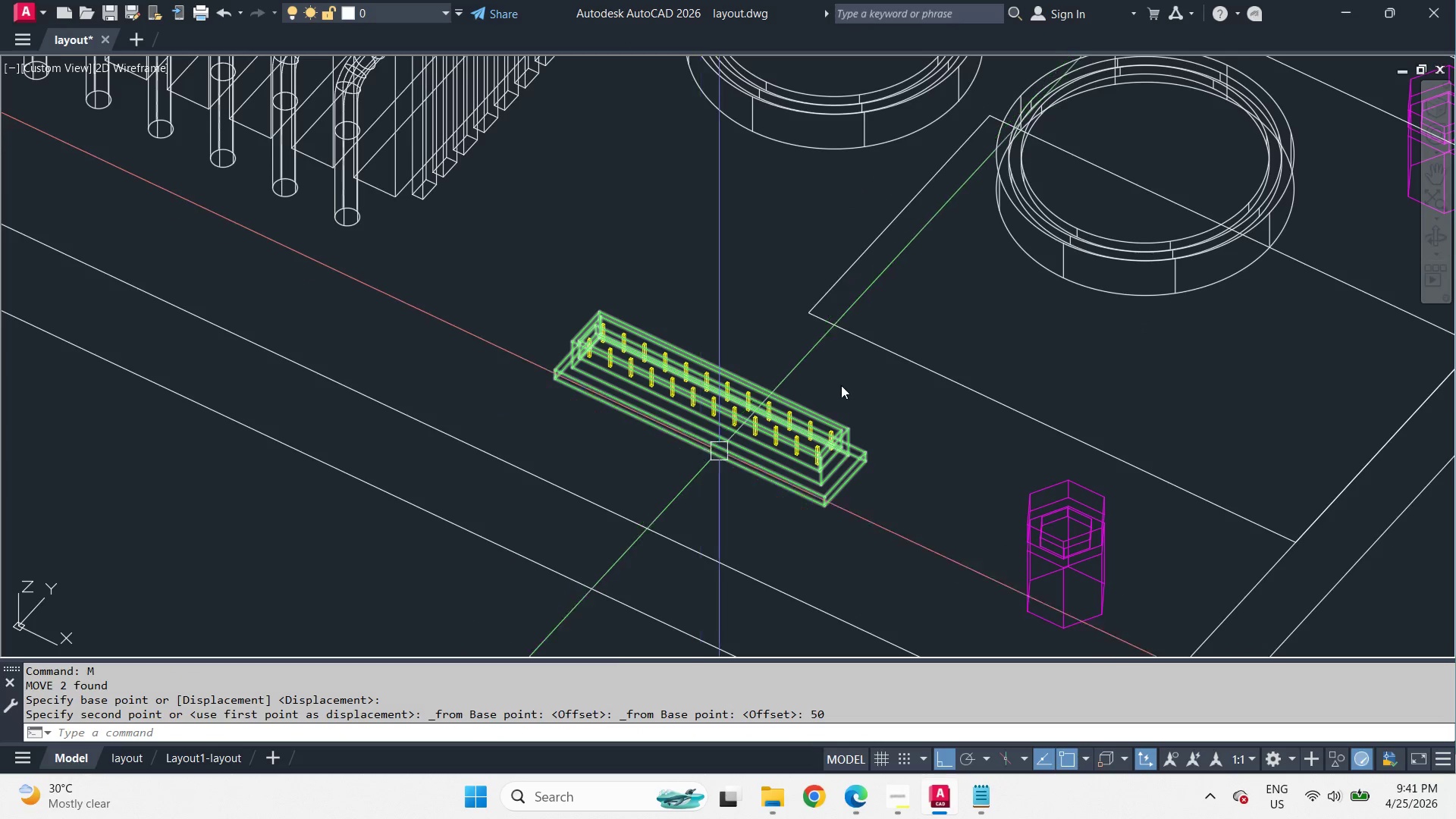 
left_click([896, 362])
 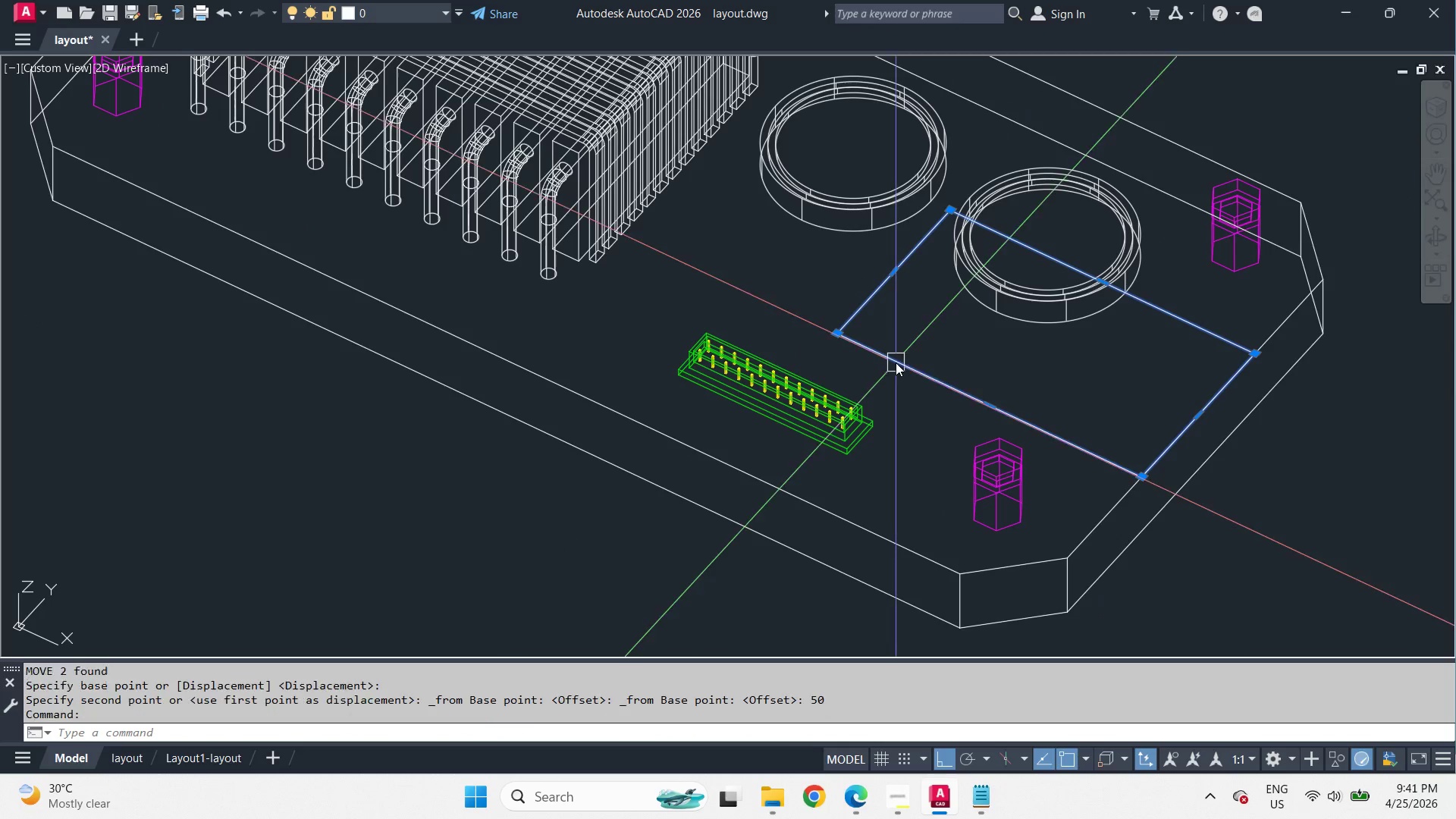 
key(E)
 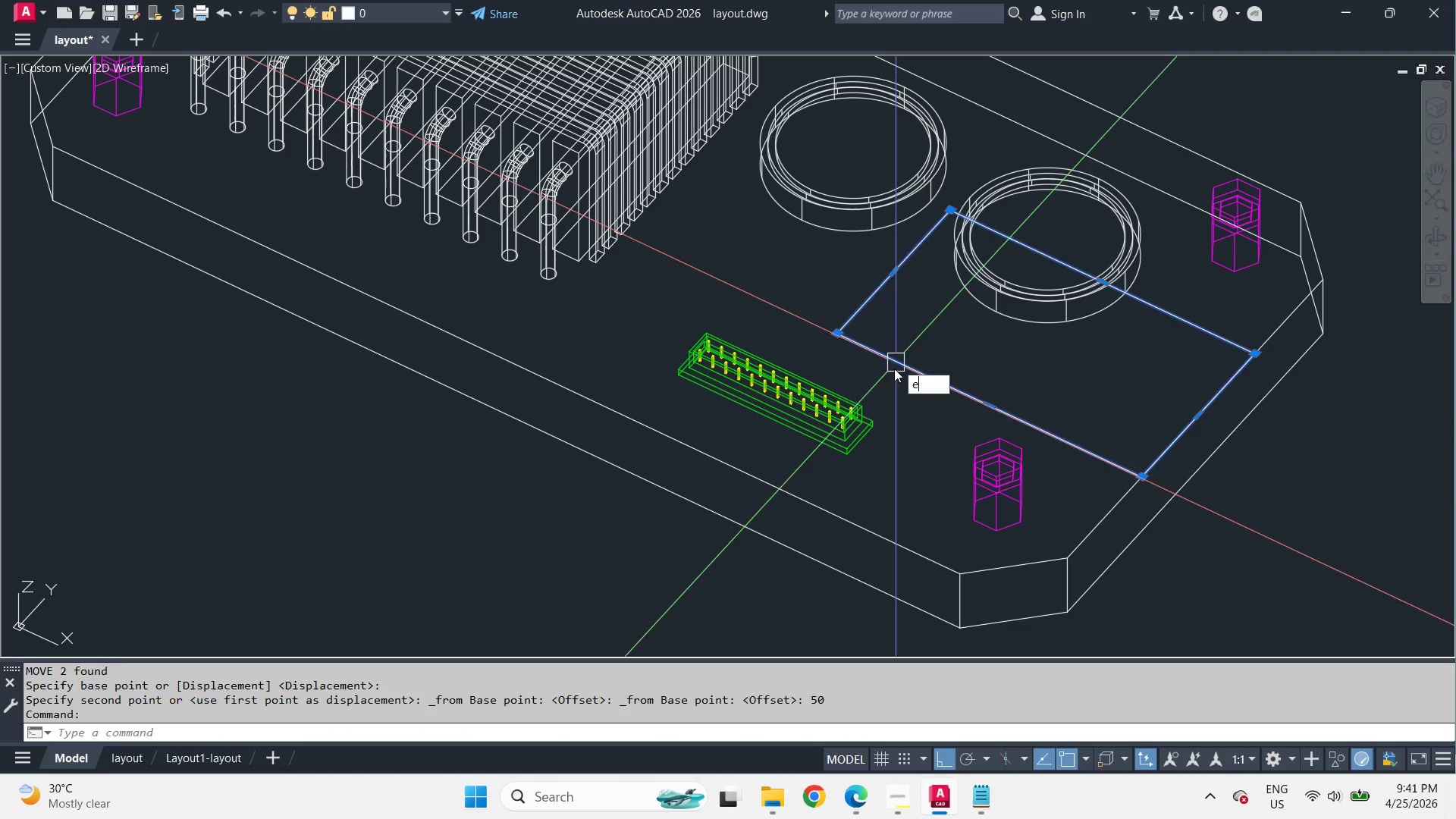 
key(Space)
 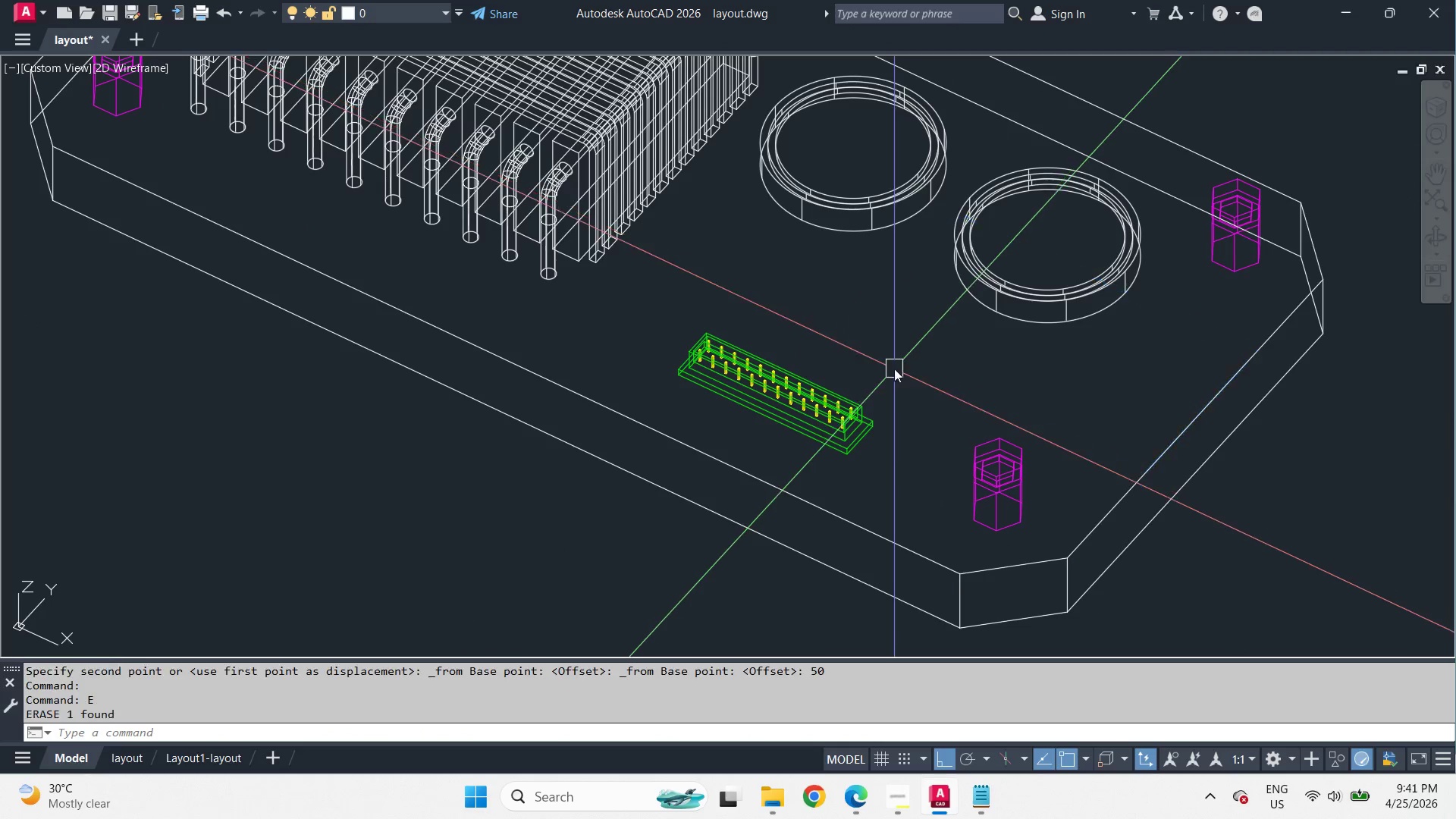 
hold_key(key=ShiftLeft, duration=1.31)
 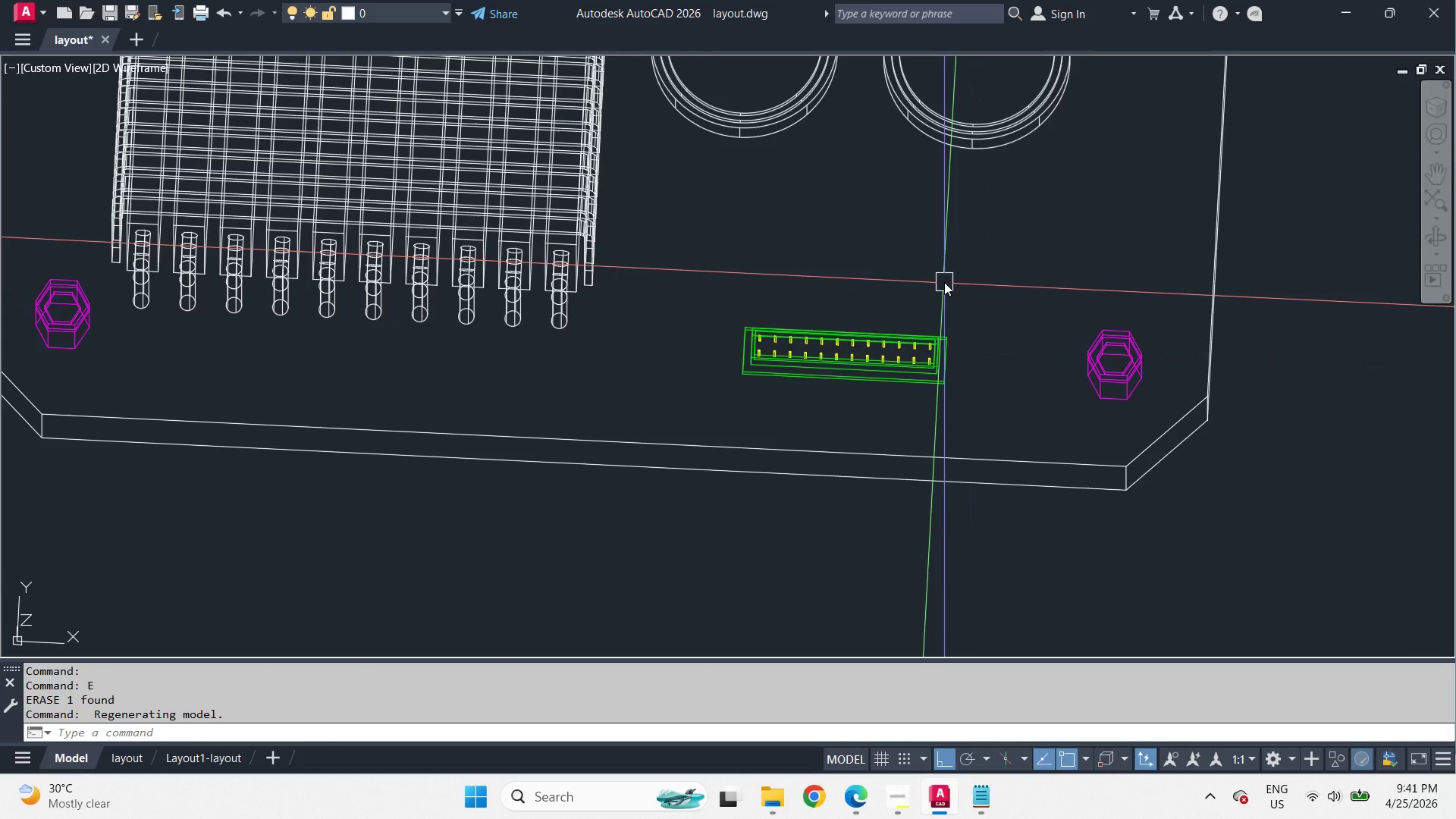 
scroll: coordinate [944, 282], scroll_direction: down, amount: 2.0
 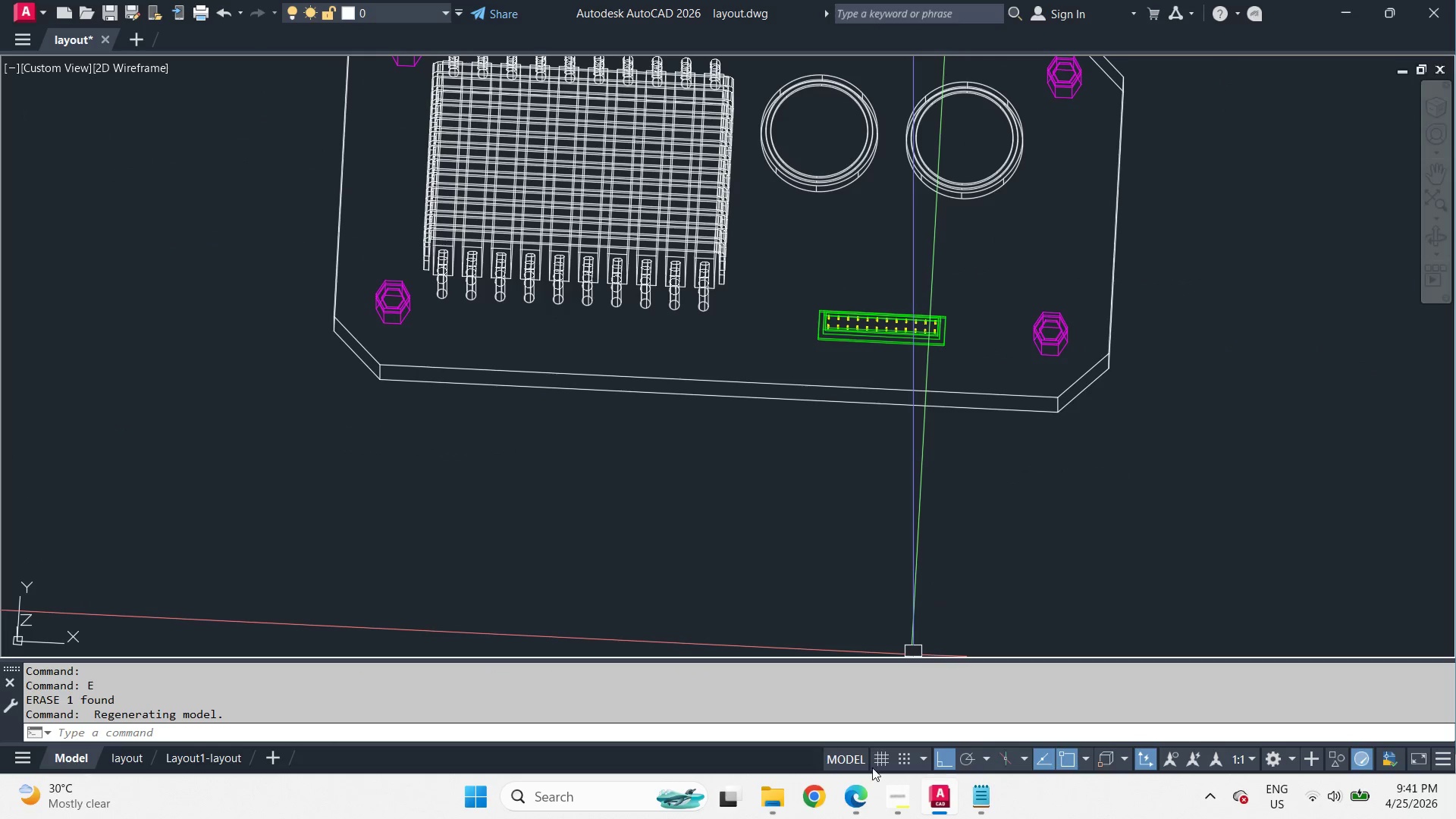 
left_click([900, 797])